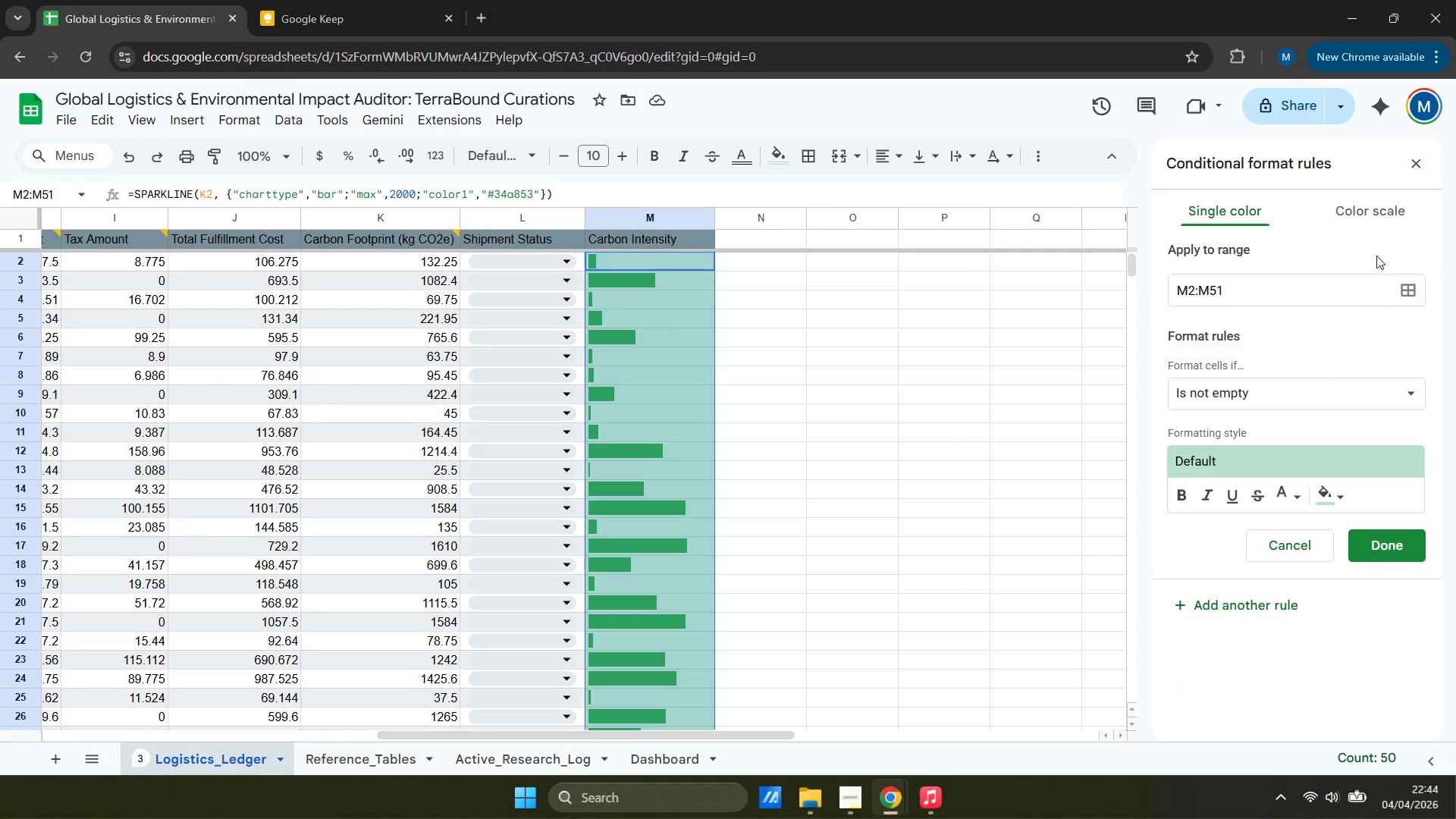 
left_click([1382, 218])
 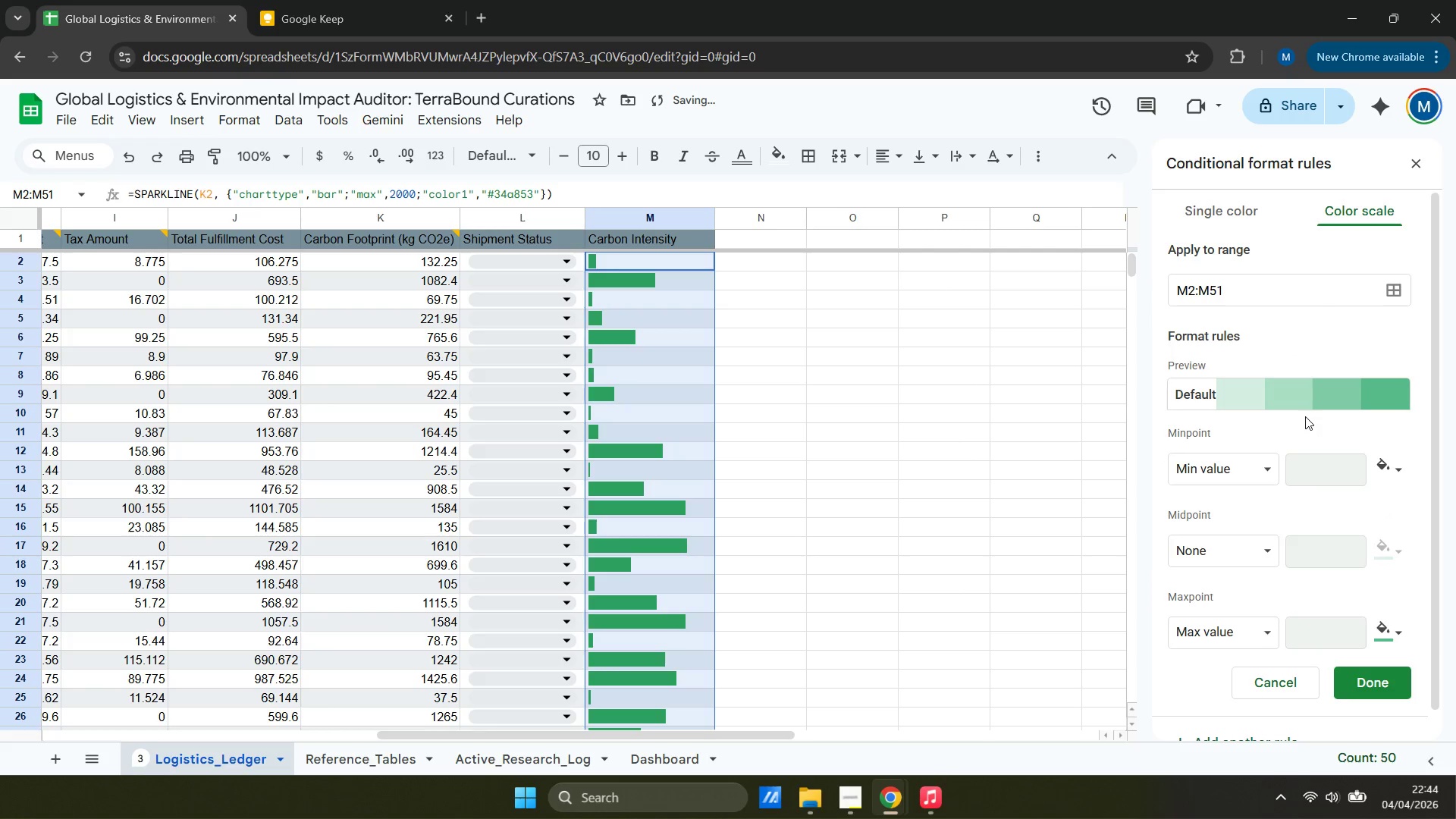 
mouse_move([1278, 452])
 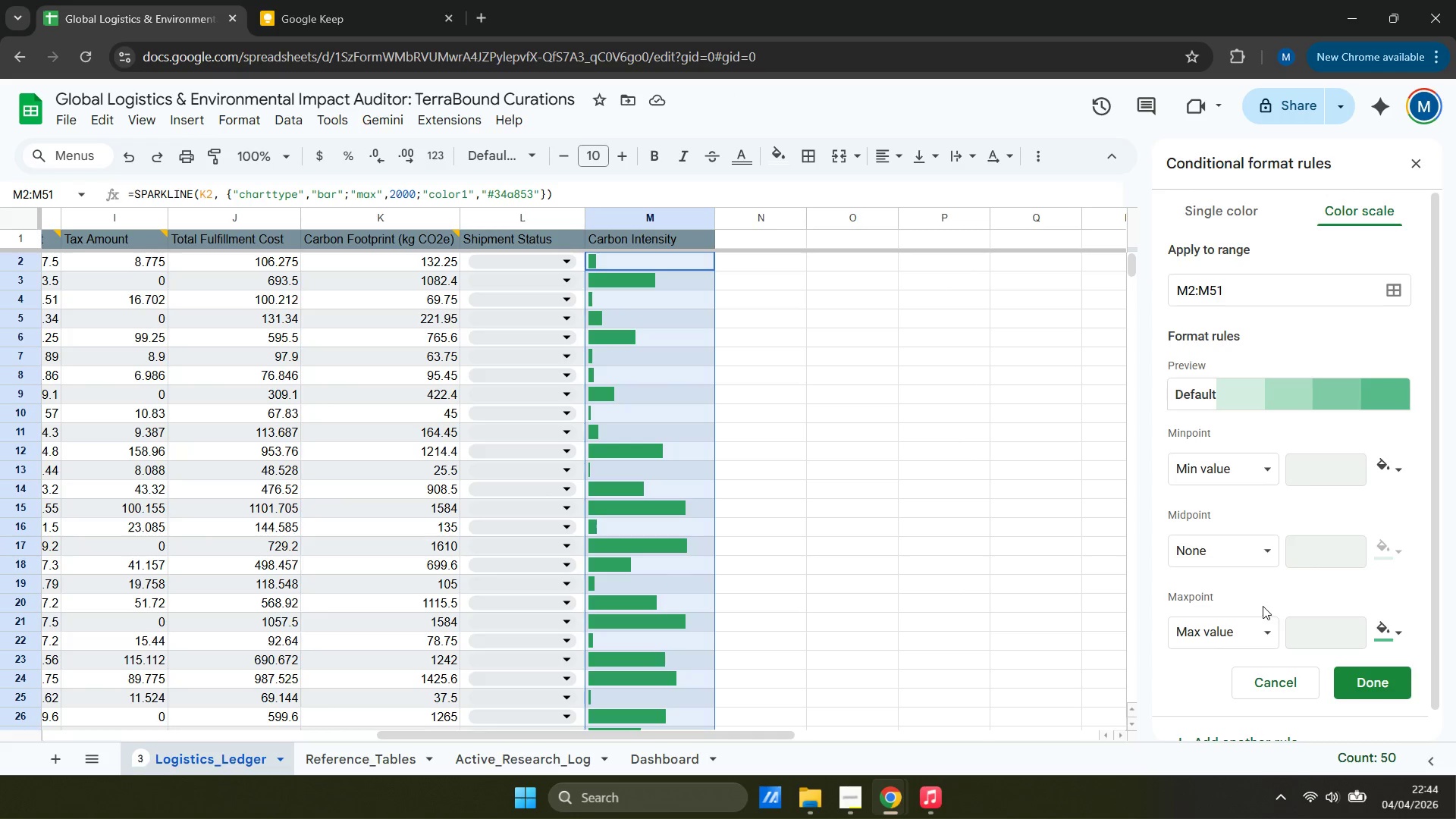 
left_click([1267, 639])
 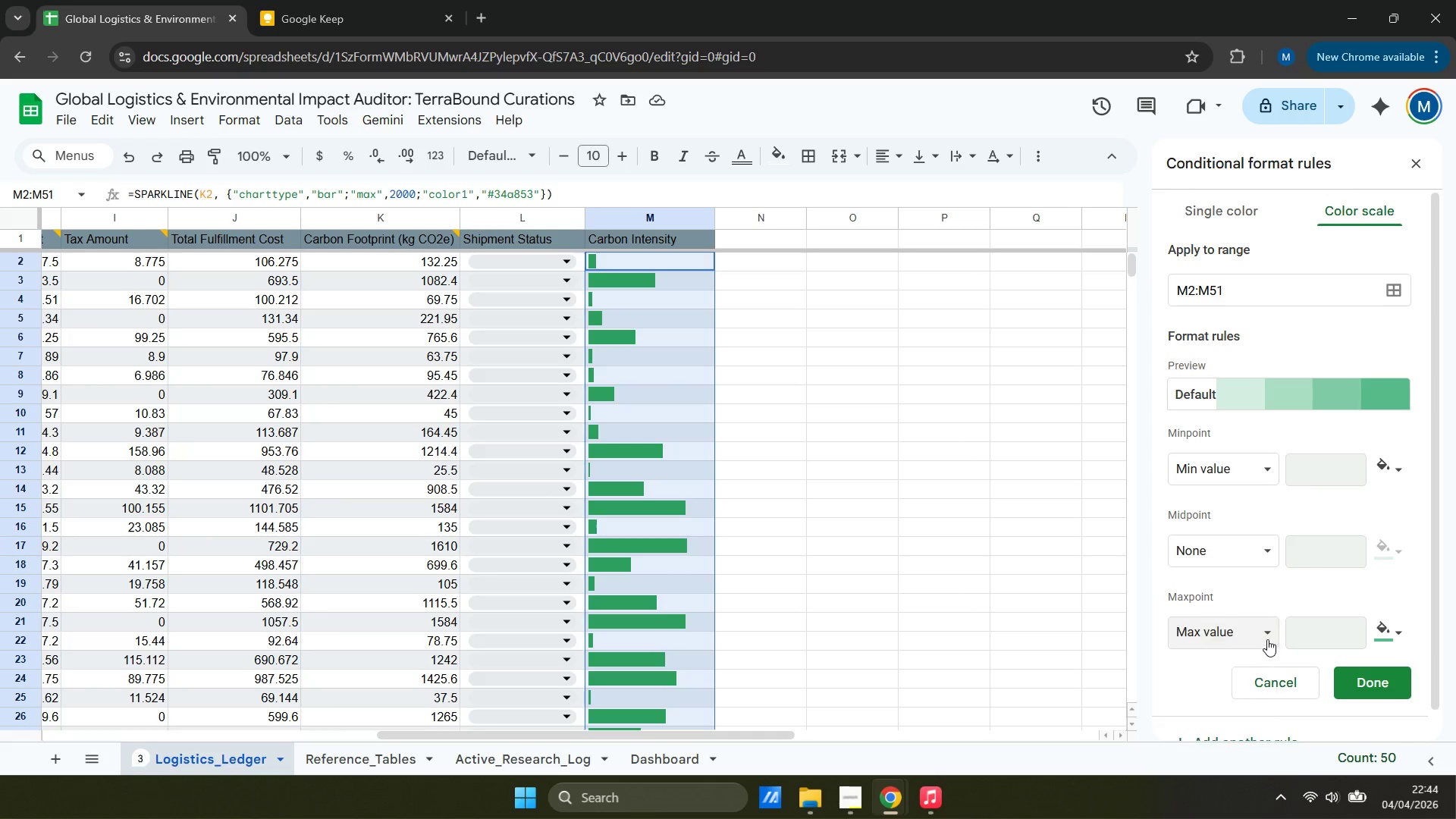 
double_click([1267, 639])
 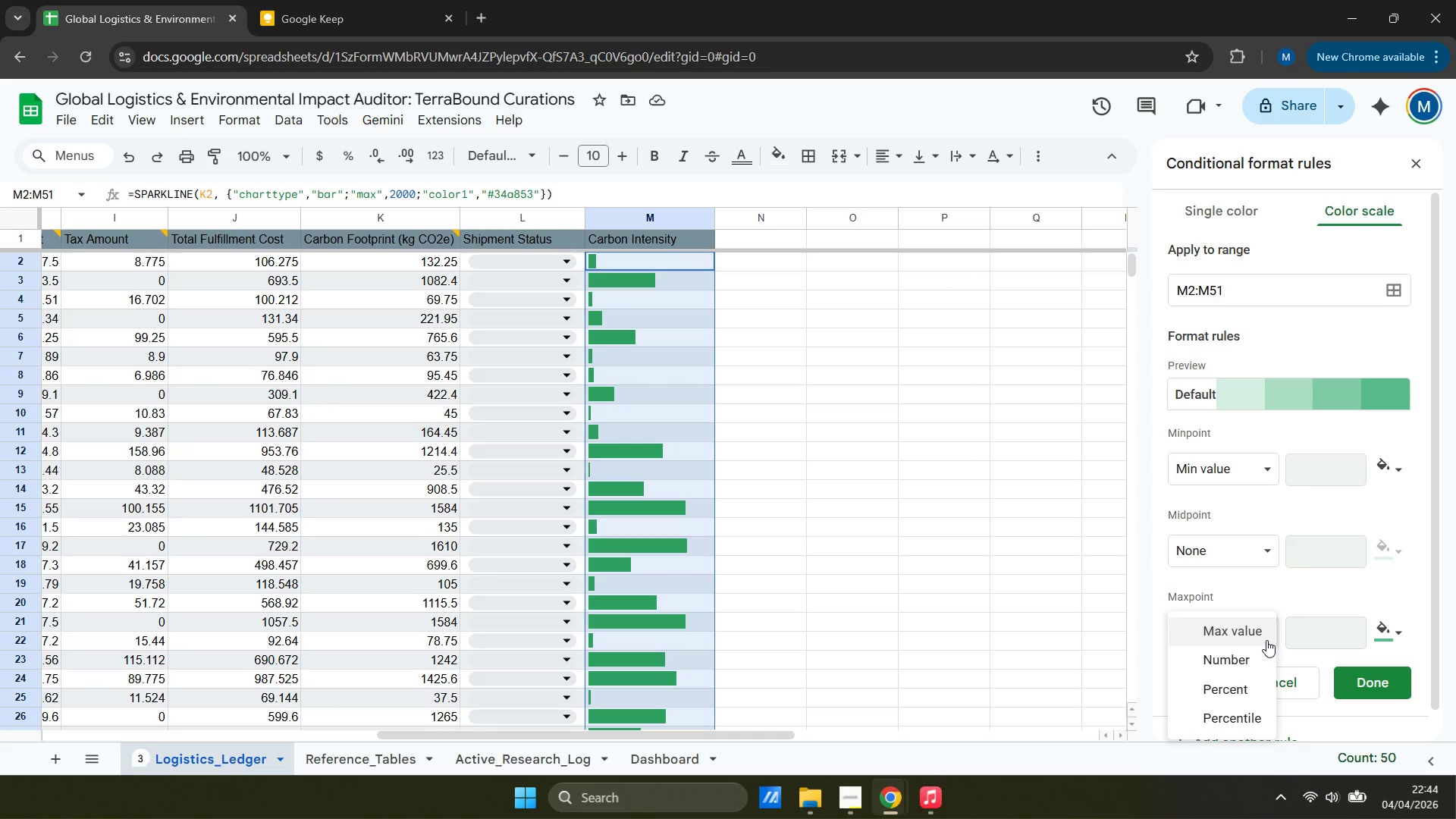 
scroll: coordinate [1238, 682], scroll_direction: down, amount: 3.0
 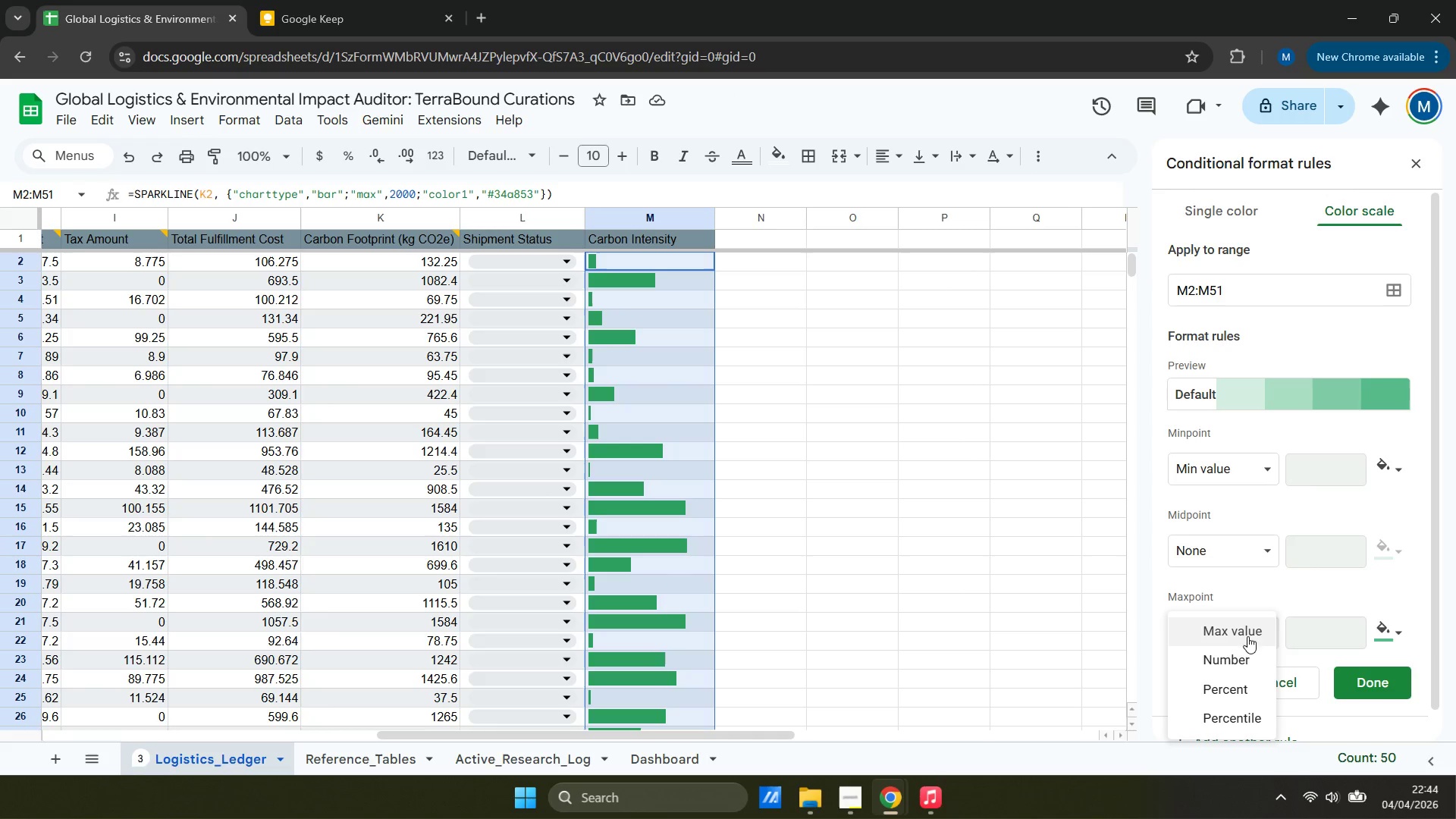 
left_click([1249, 628])
 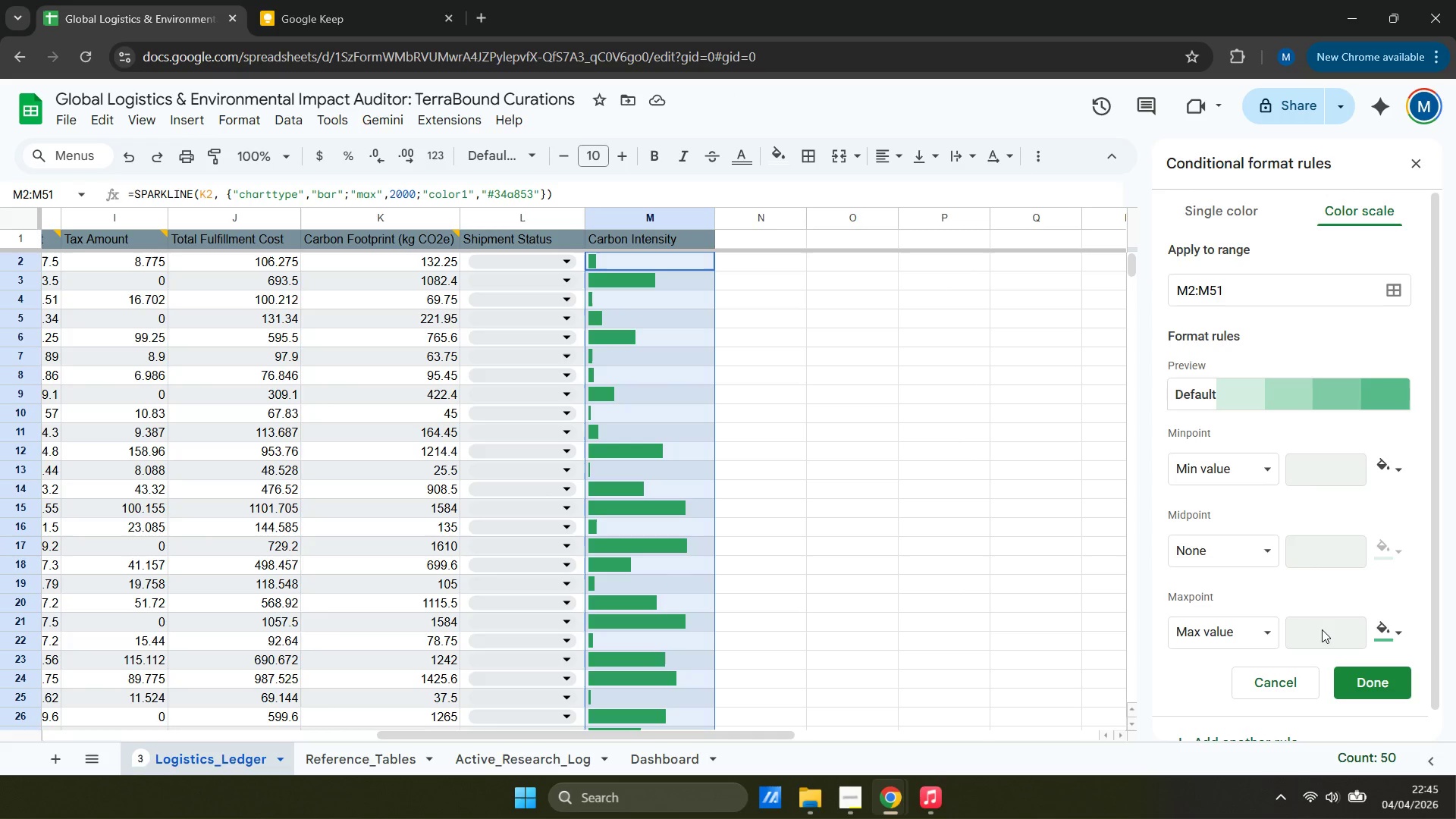 
double_click([1322, 630])
 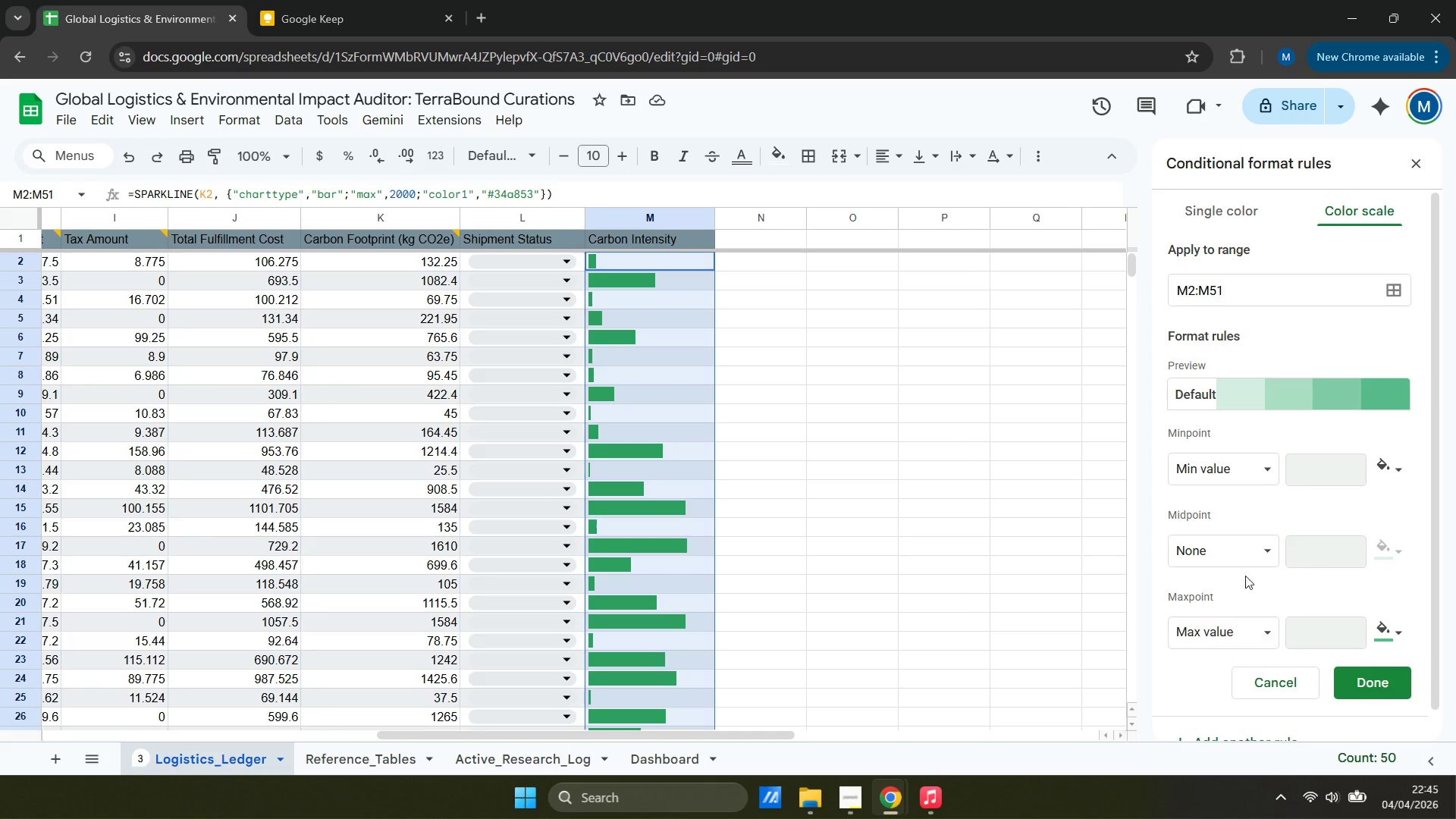 
mouse_move([1232, 399])
 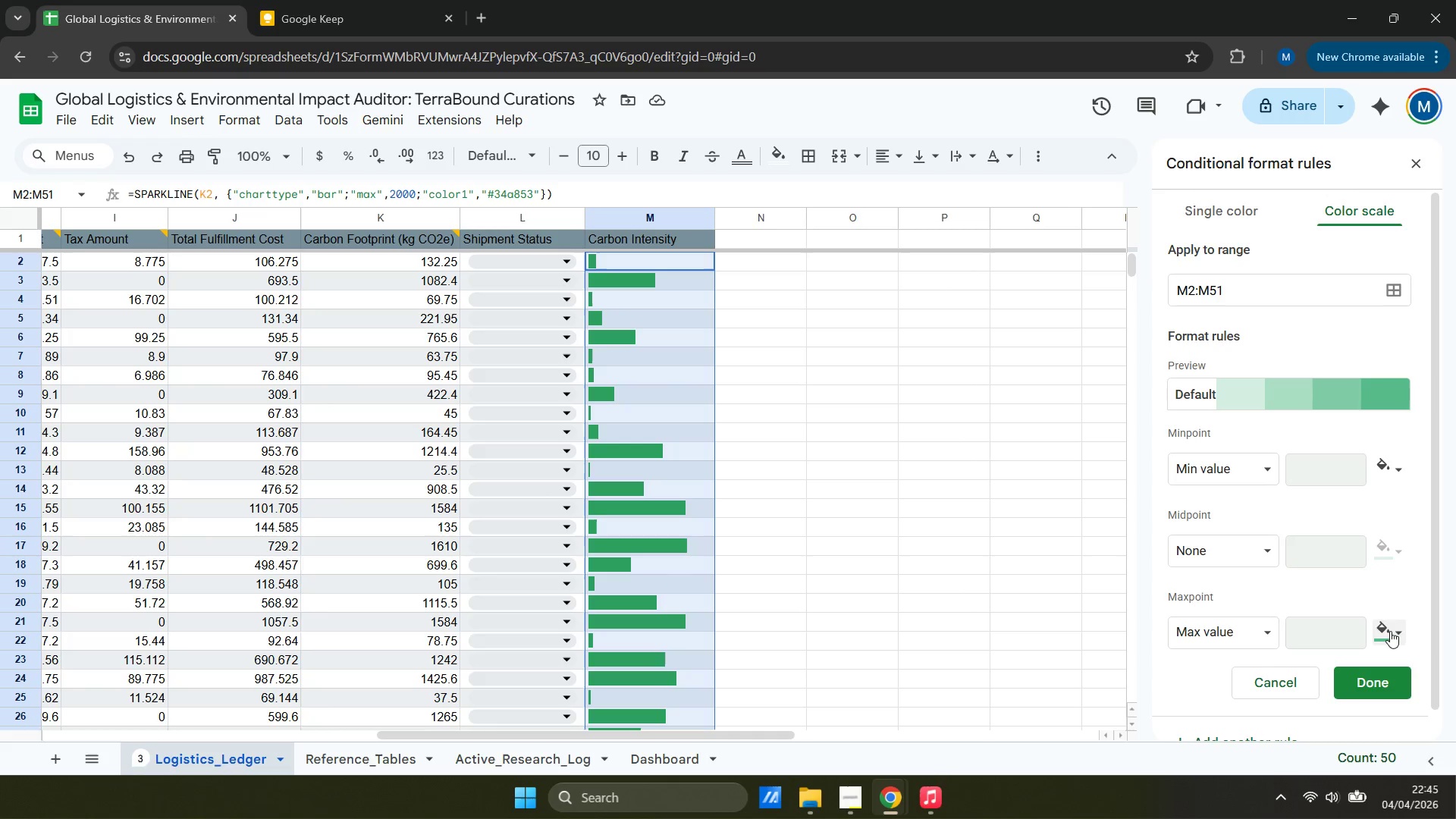 
left_click([1392, 632])
 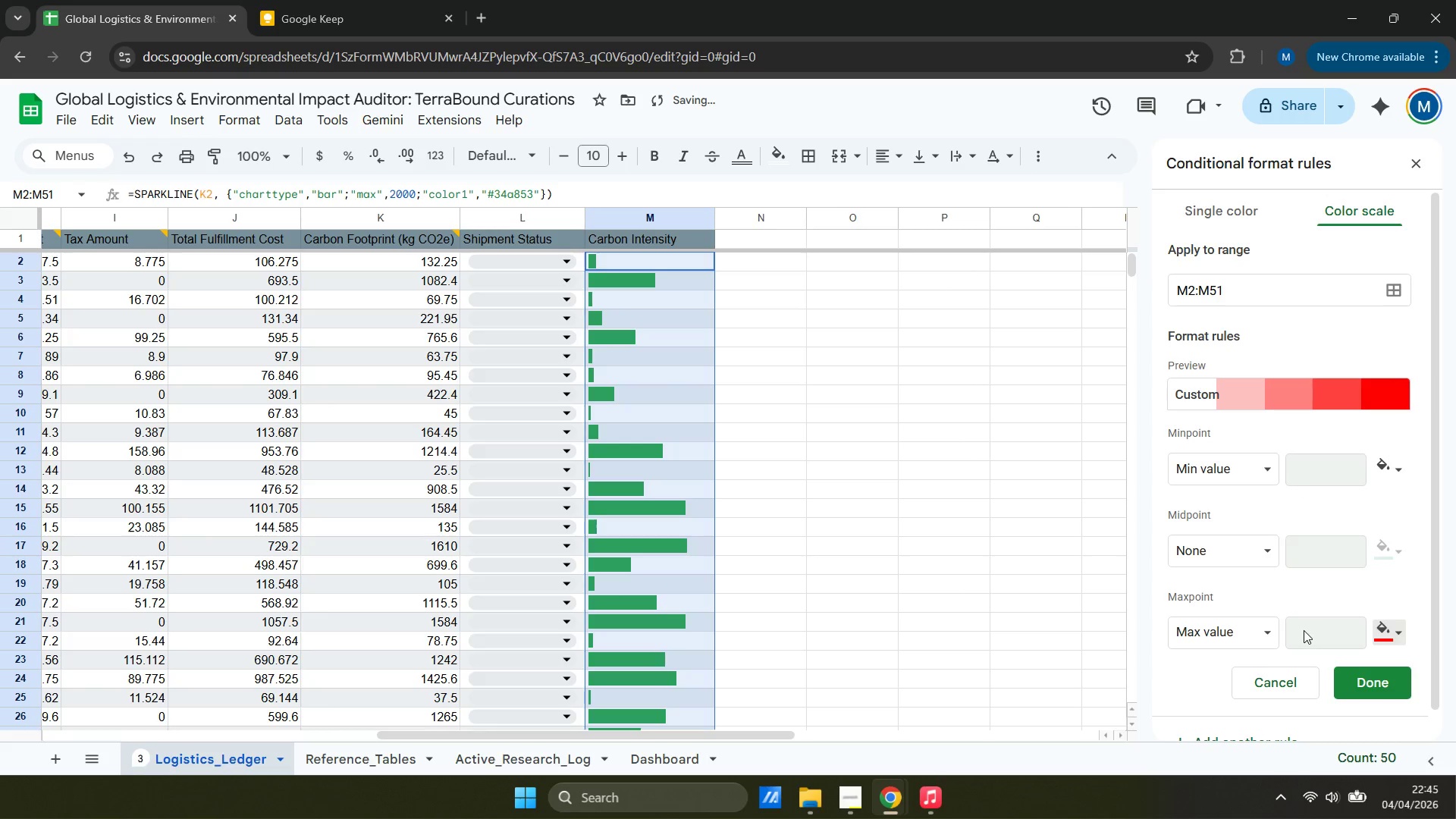 
left_click([1218, 205])
 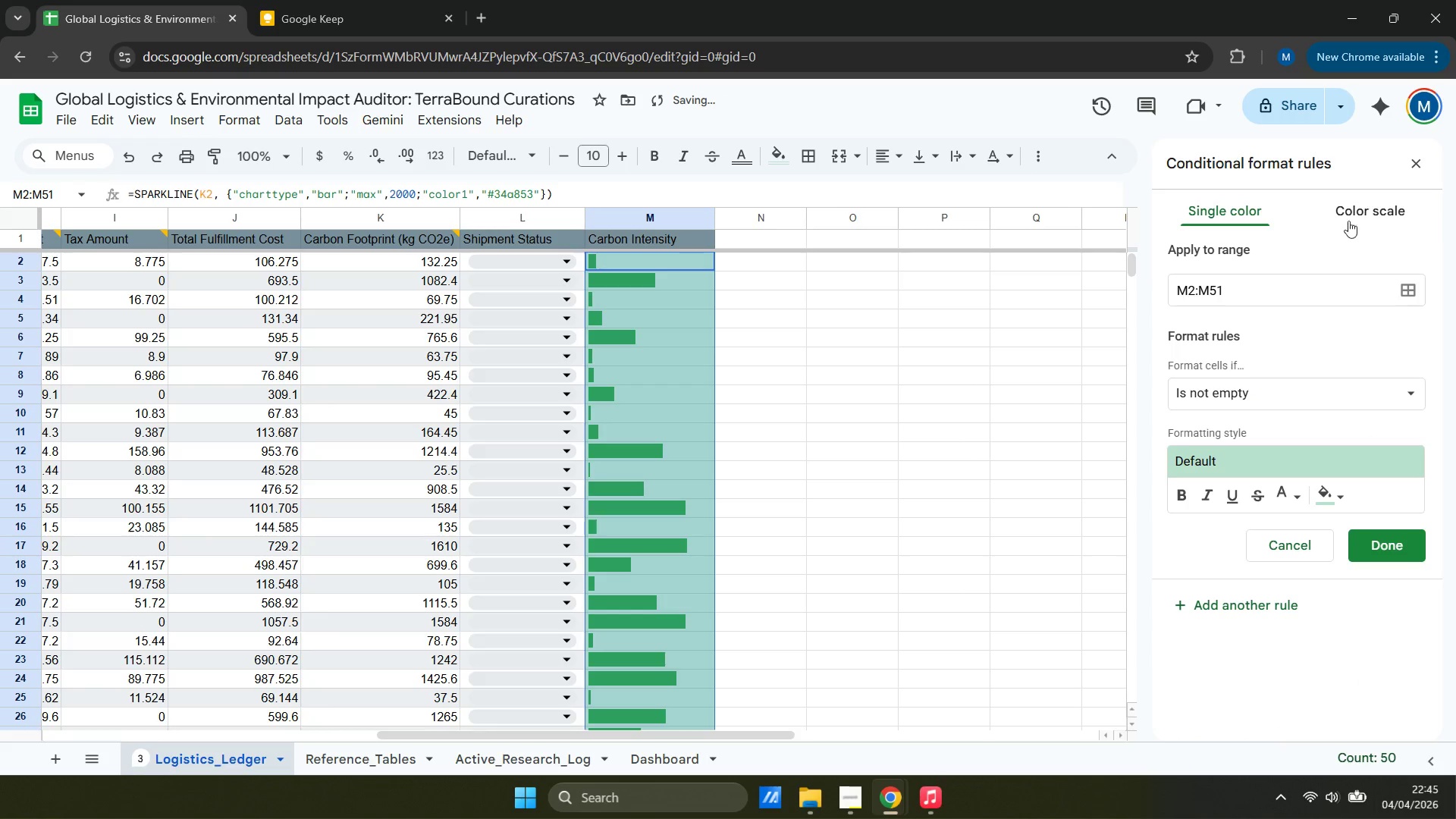 
left_click([1359, 217])
 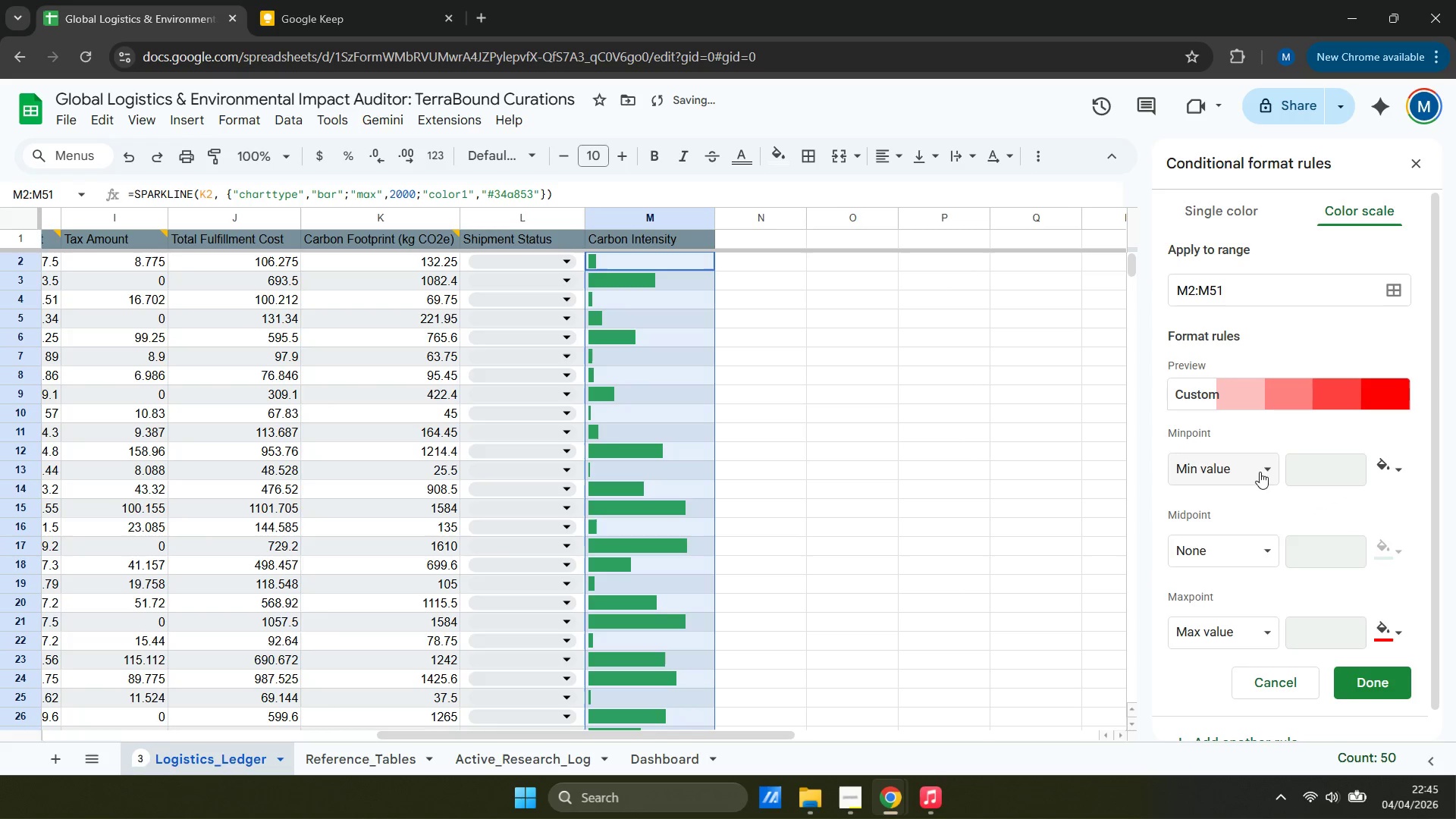 
left_click([1260, 472])
 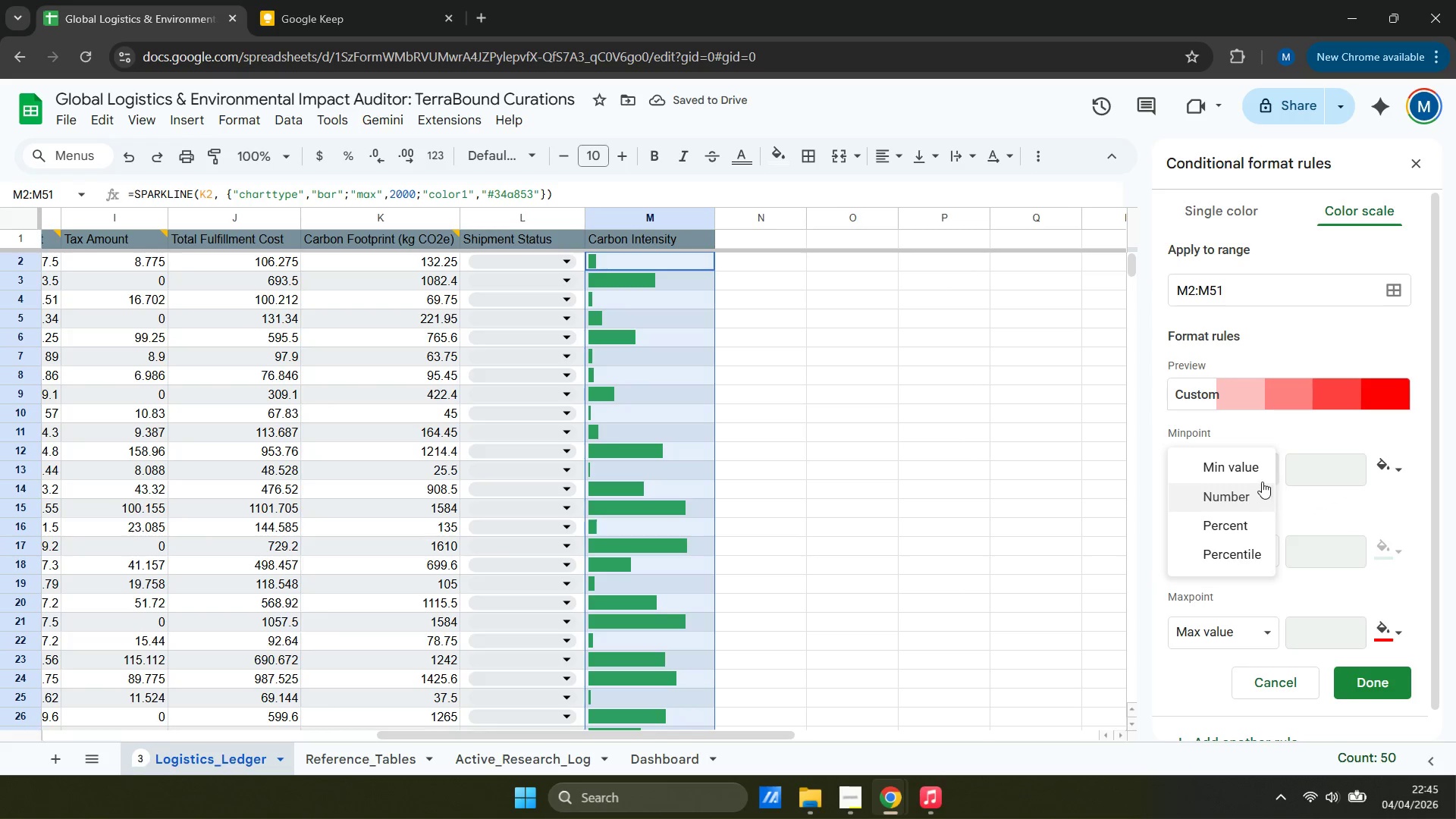 
left_click([1257, 497])
 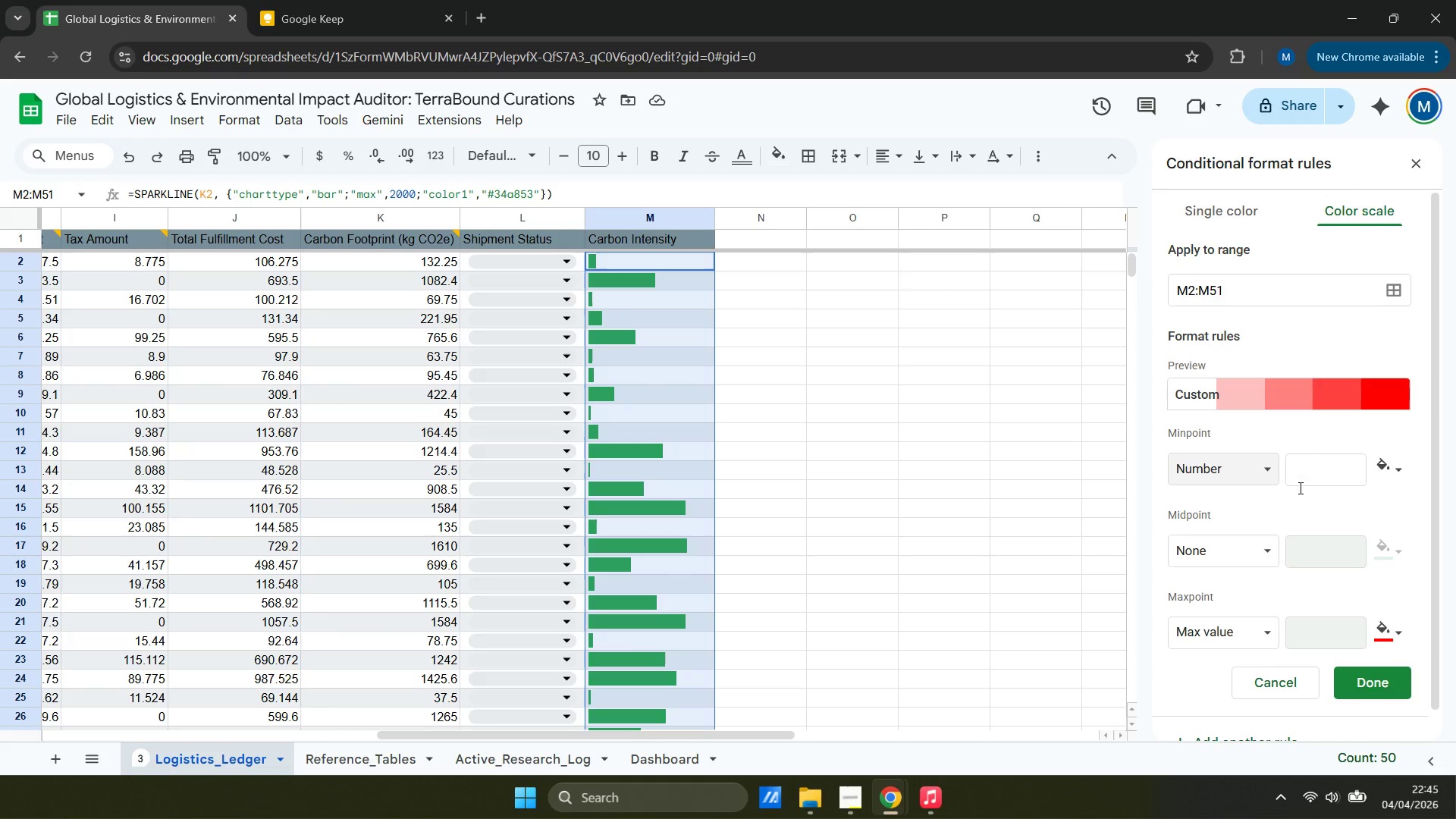 
left_click([1257, 639])
 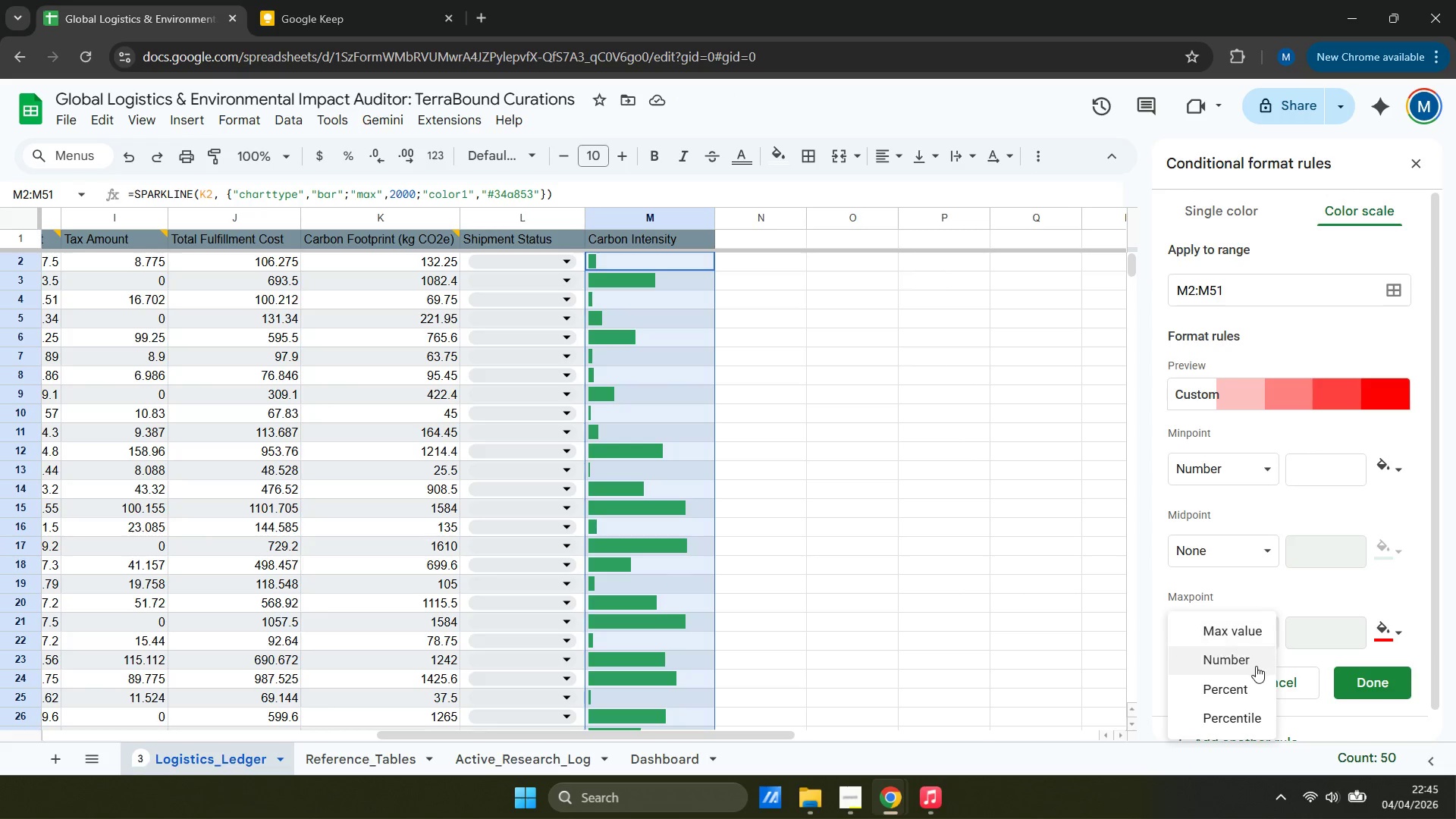 
left_click([1256, 666])
 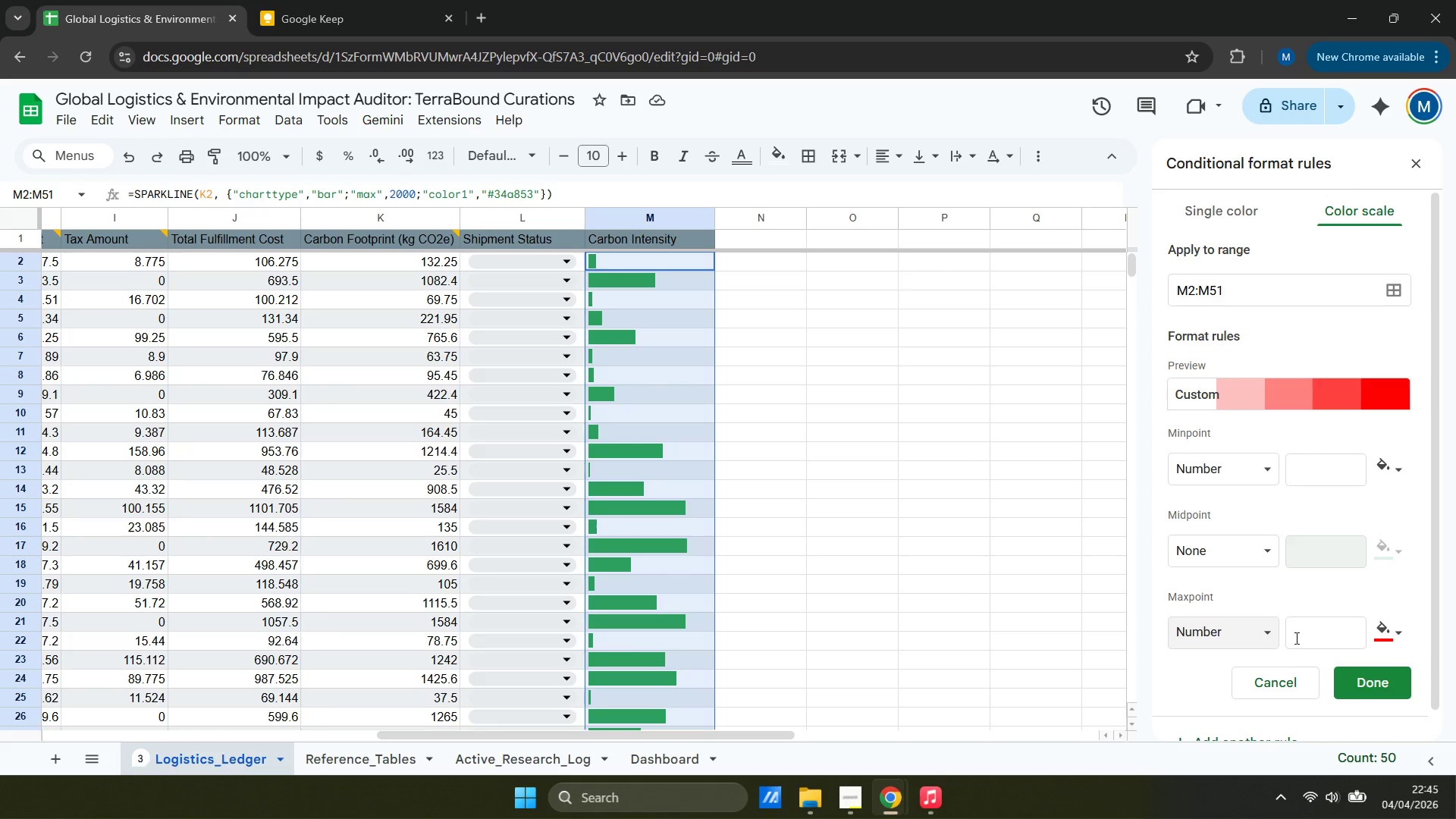 
left_click([1301, 635])
 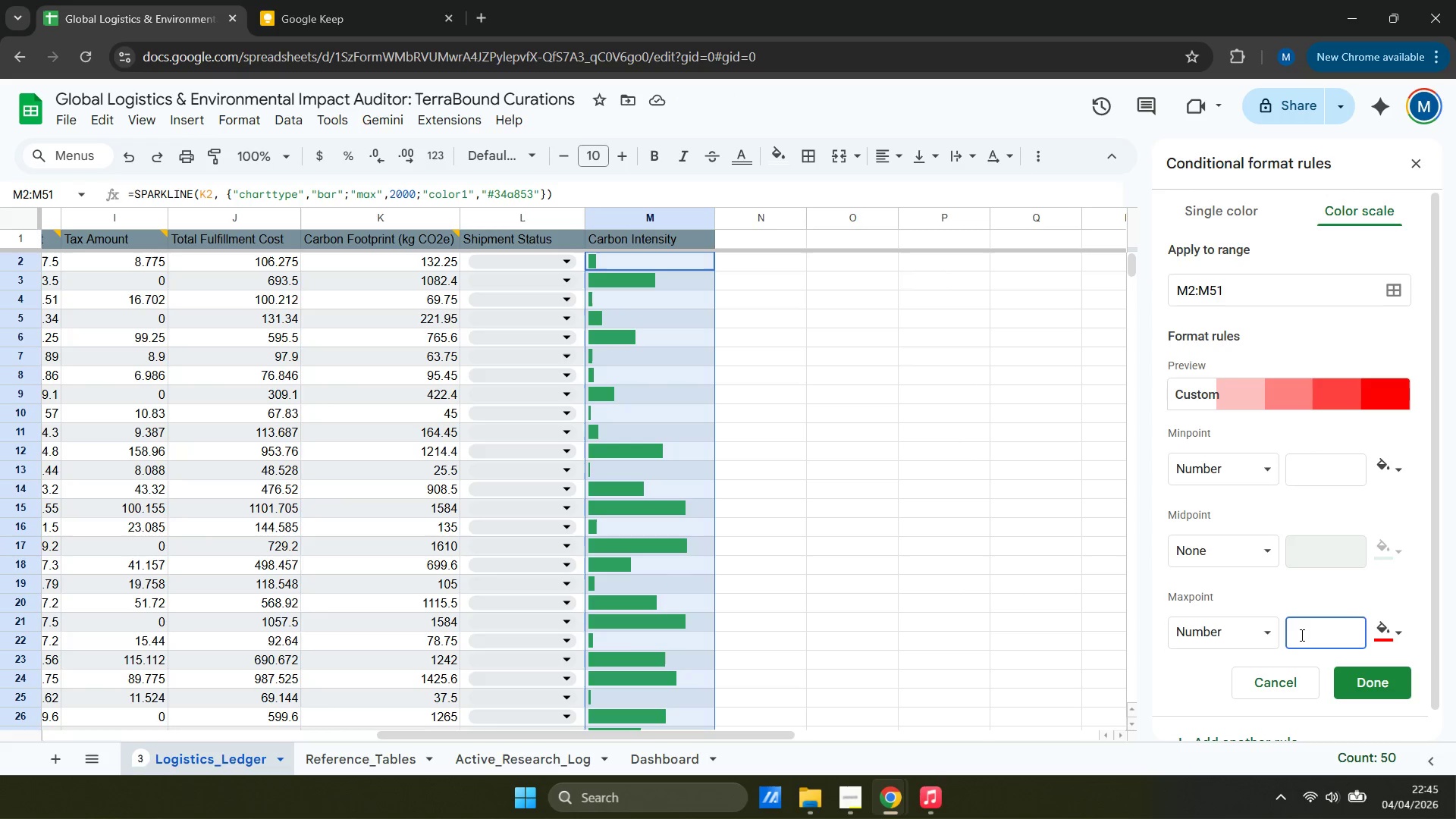 
type(1500)
 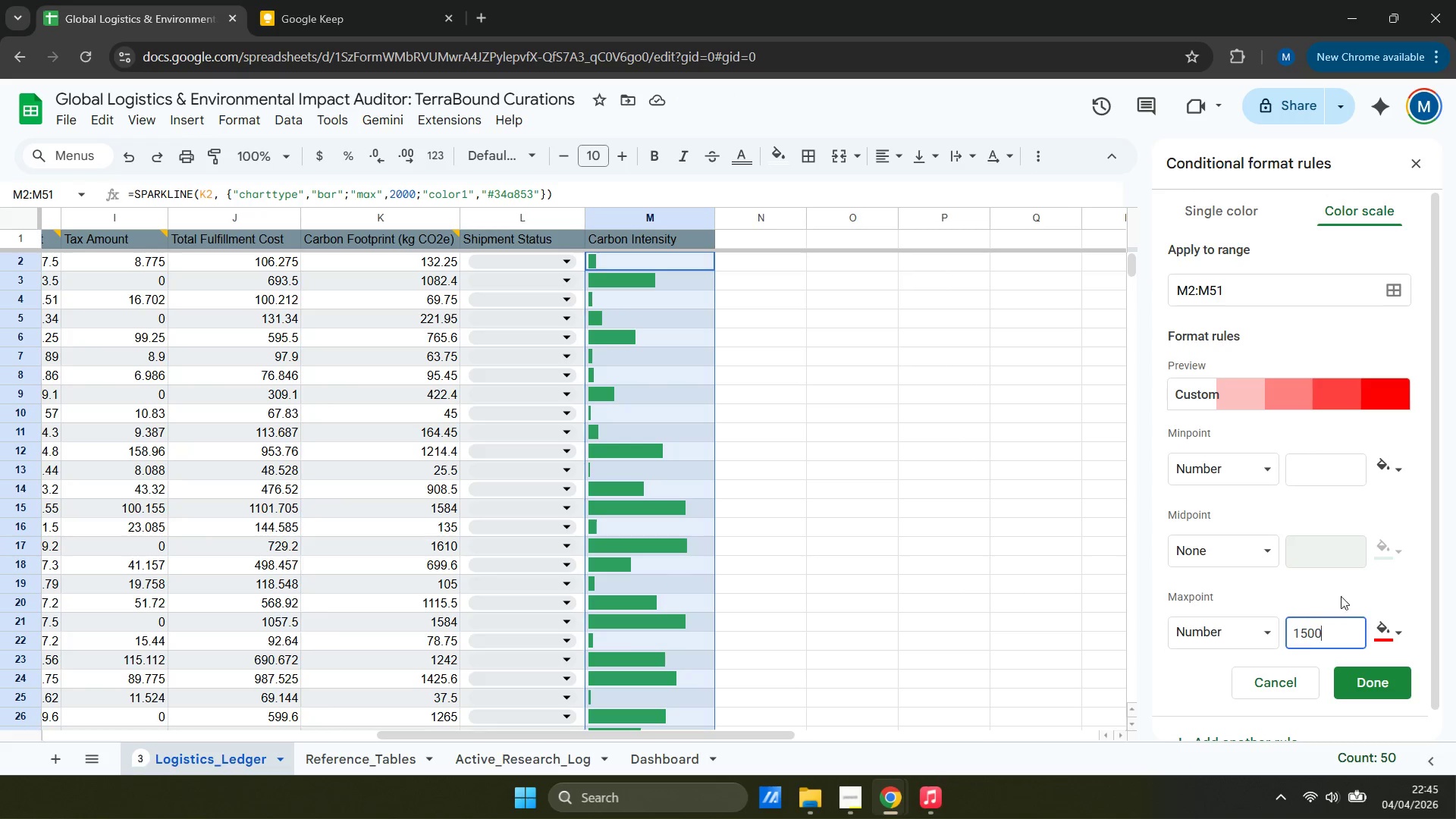 
left_click([1345, 591])
 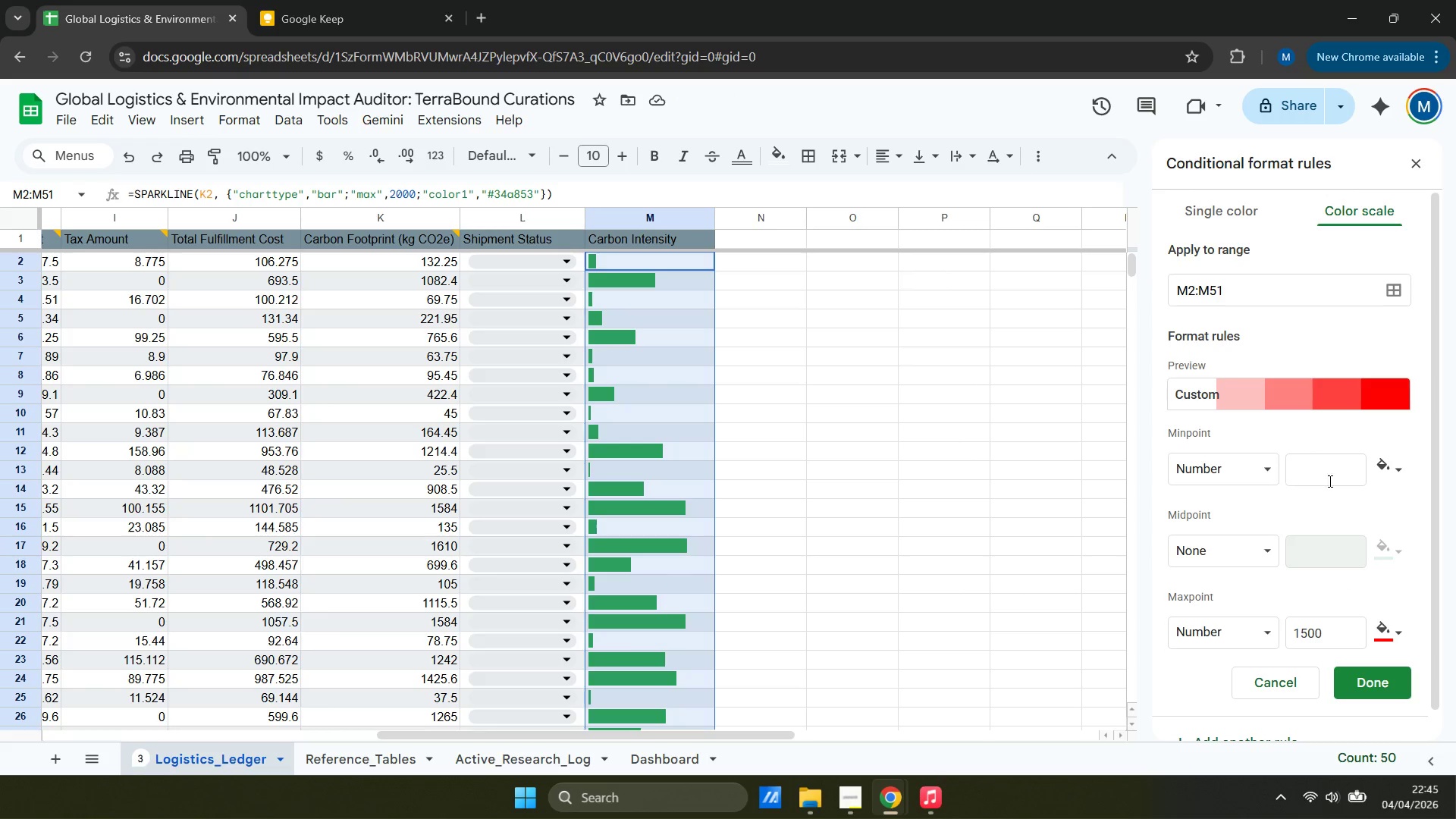 
left_click([1327, 472])
 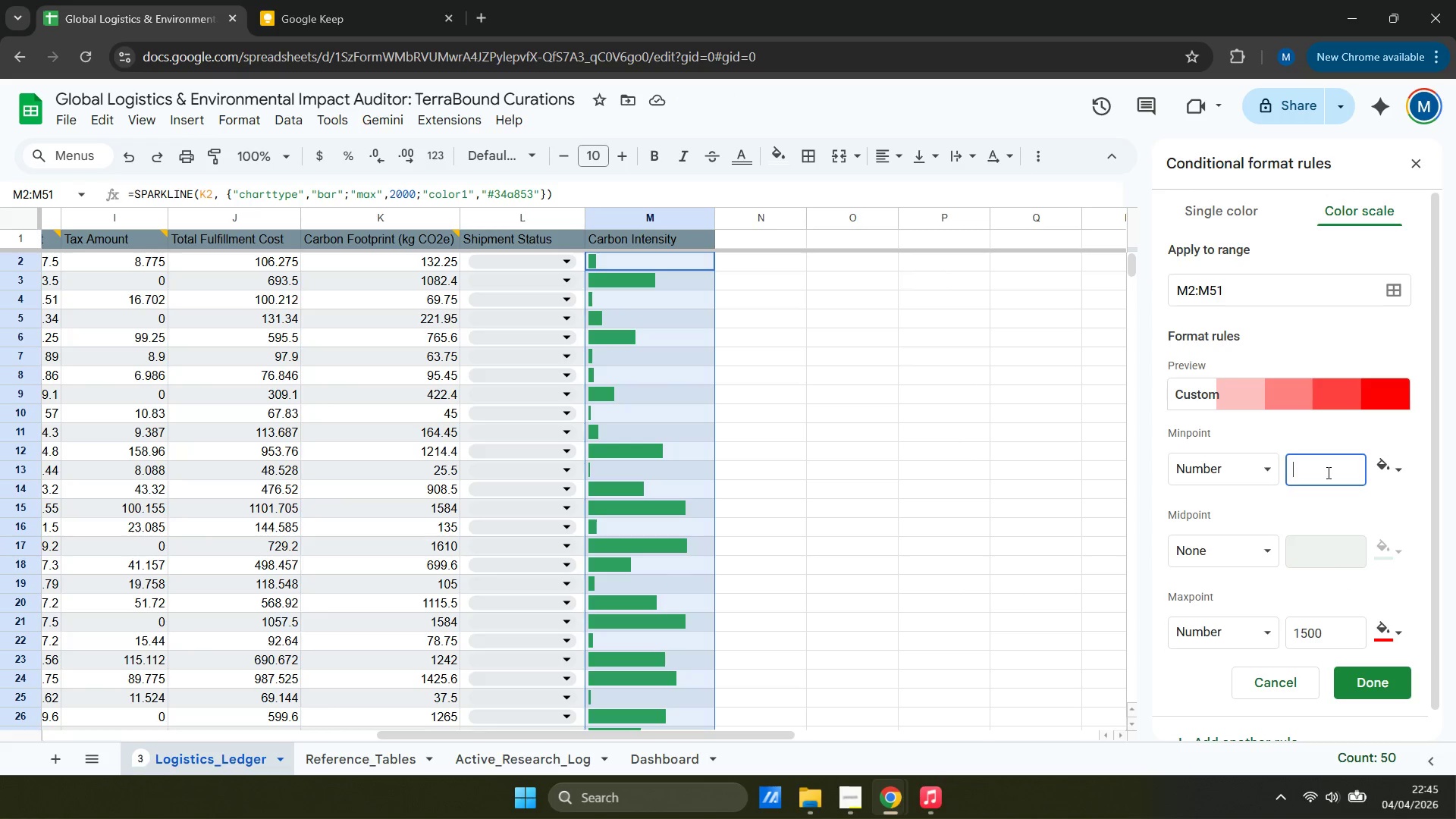 
key(0)
 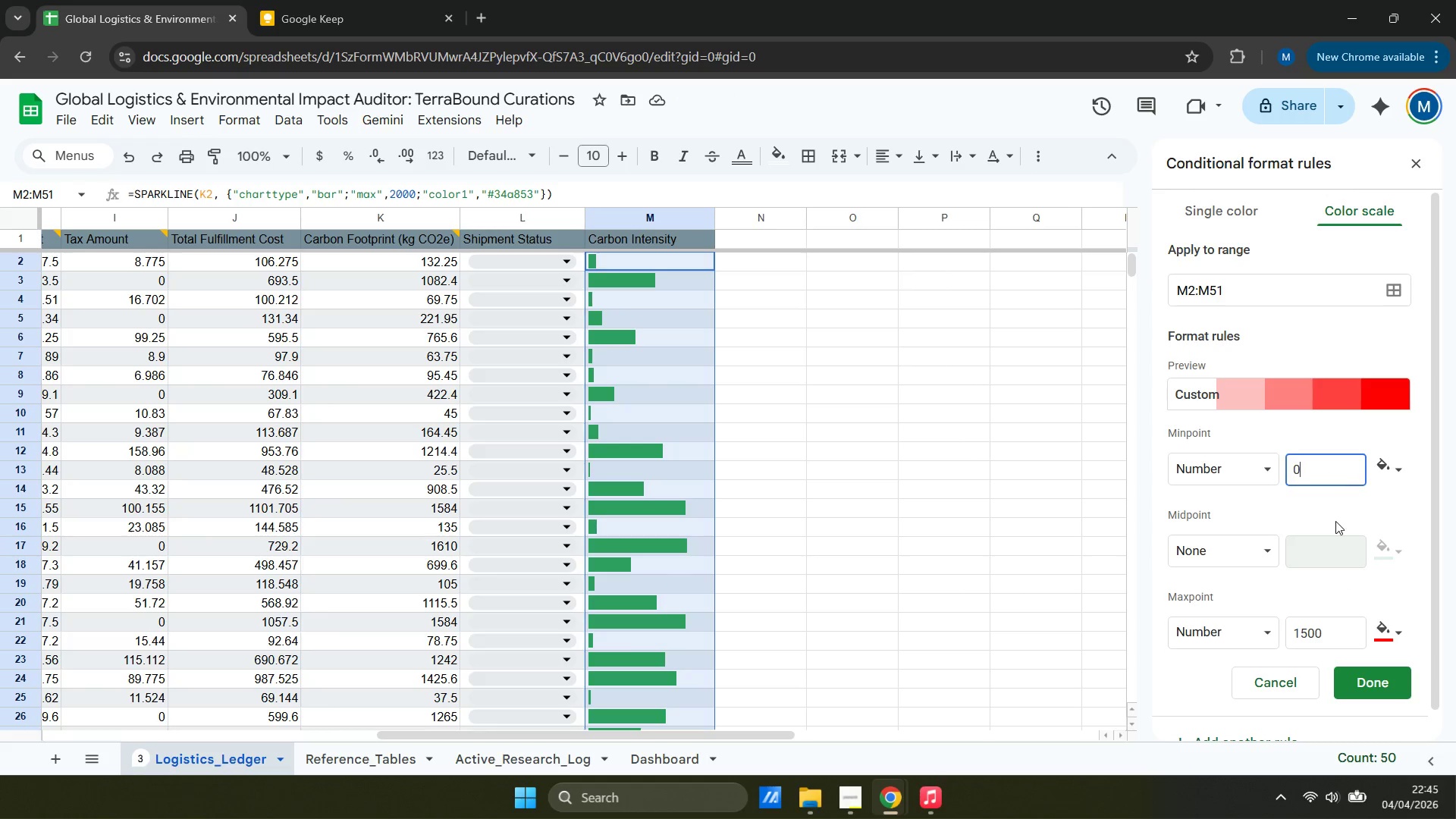 
left_click([1335, 521])
 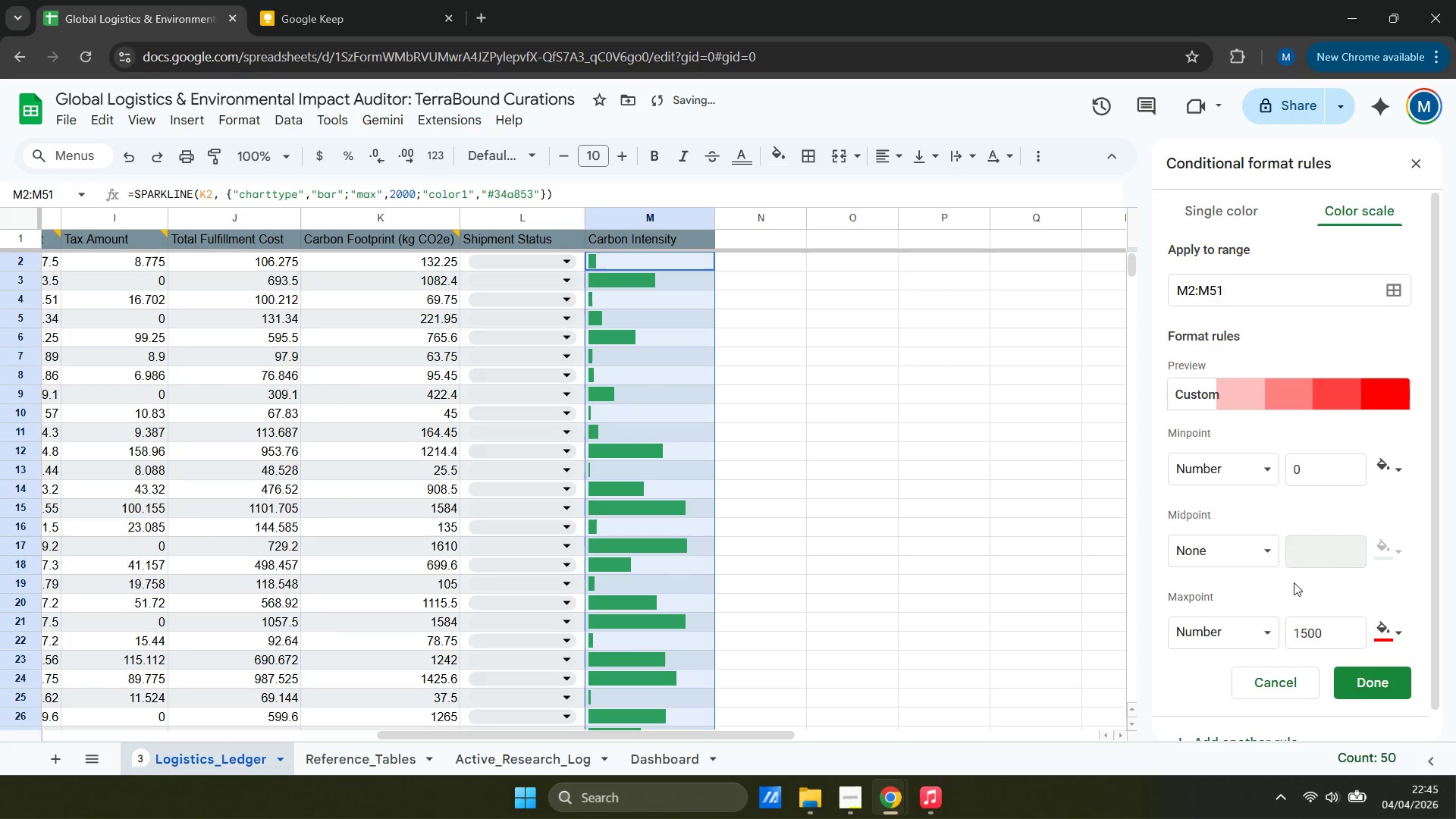 
left_click([1362, 680])
 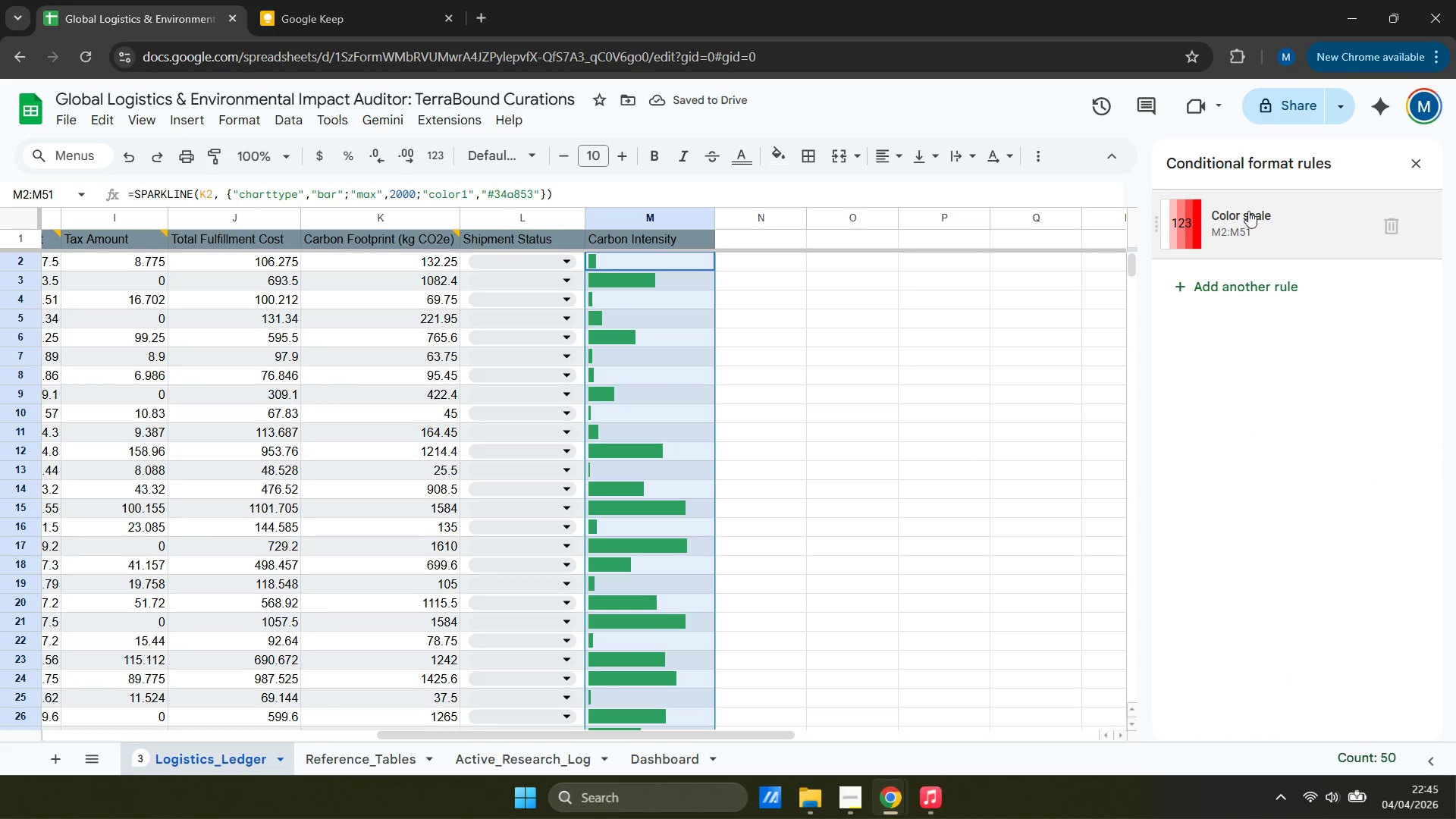 
left_click([1248, 210])
 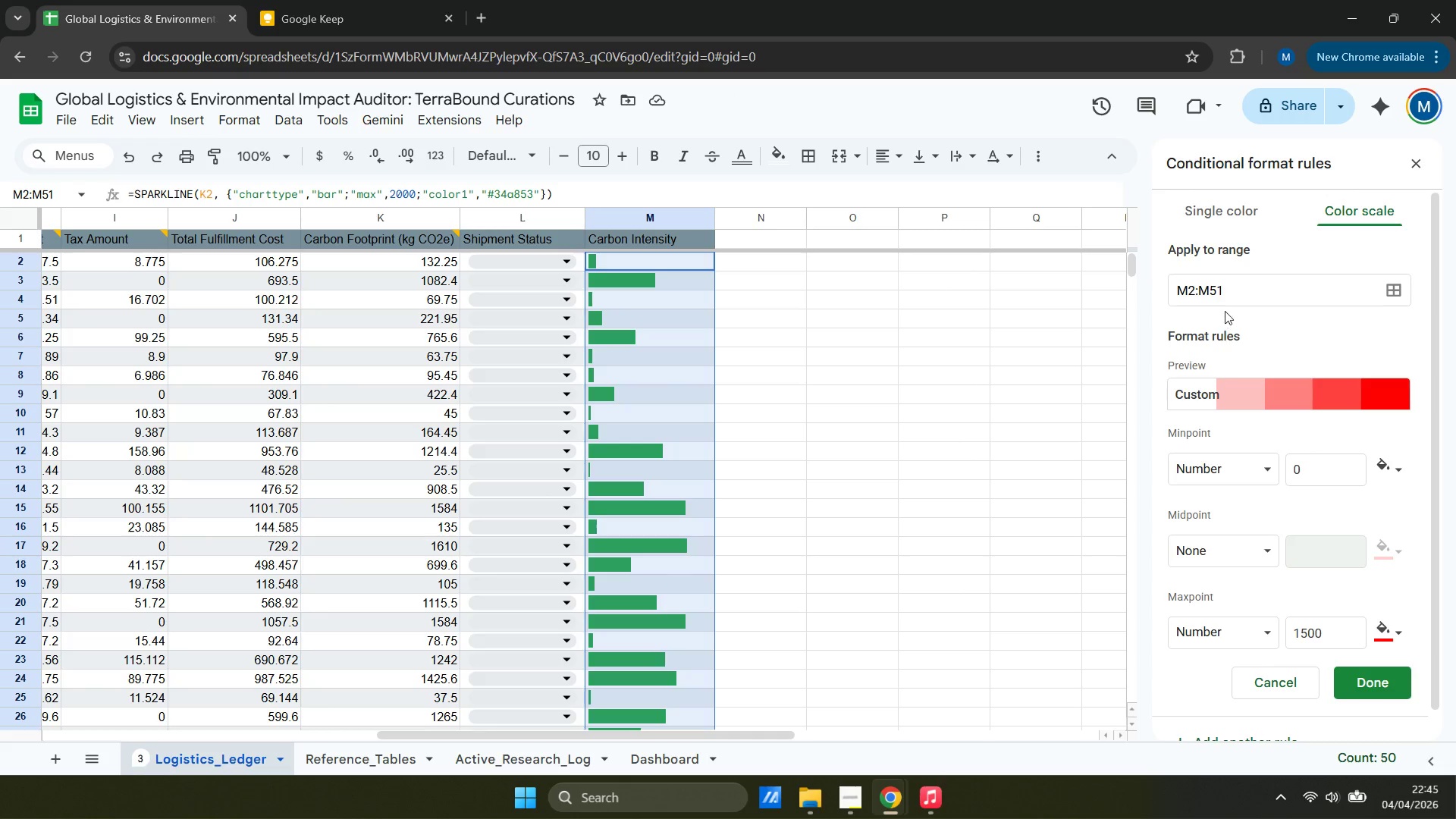 
wait(6.7)
 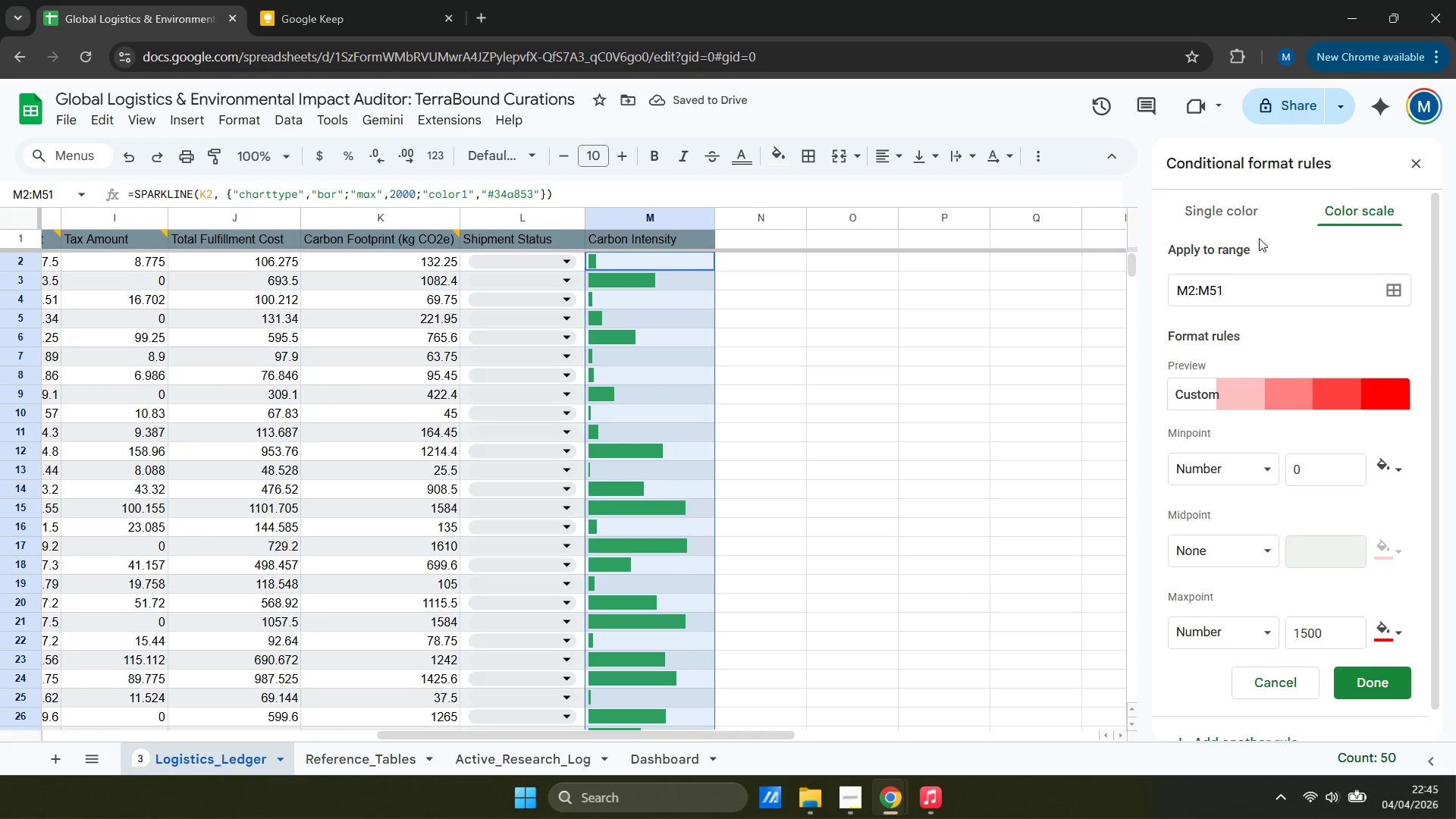 
left_click([1259, 219])
 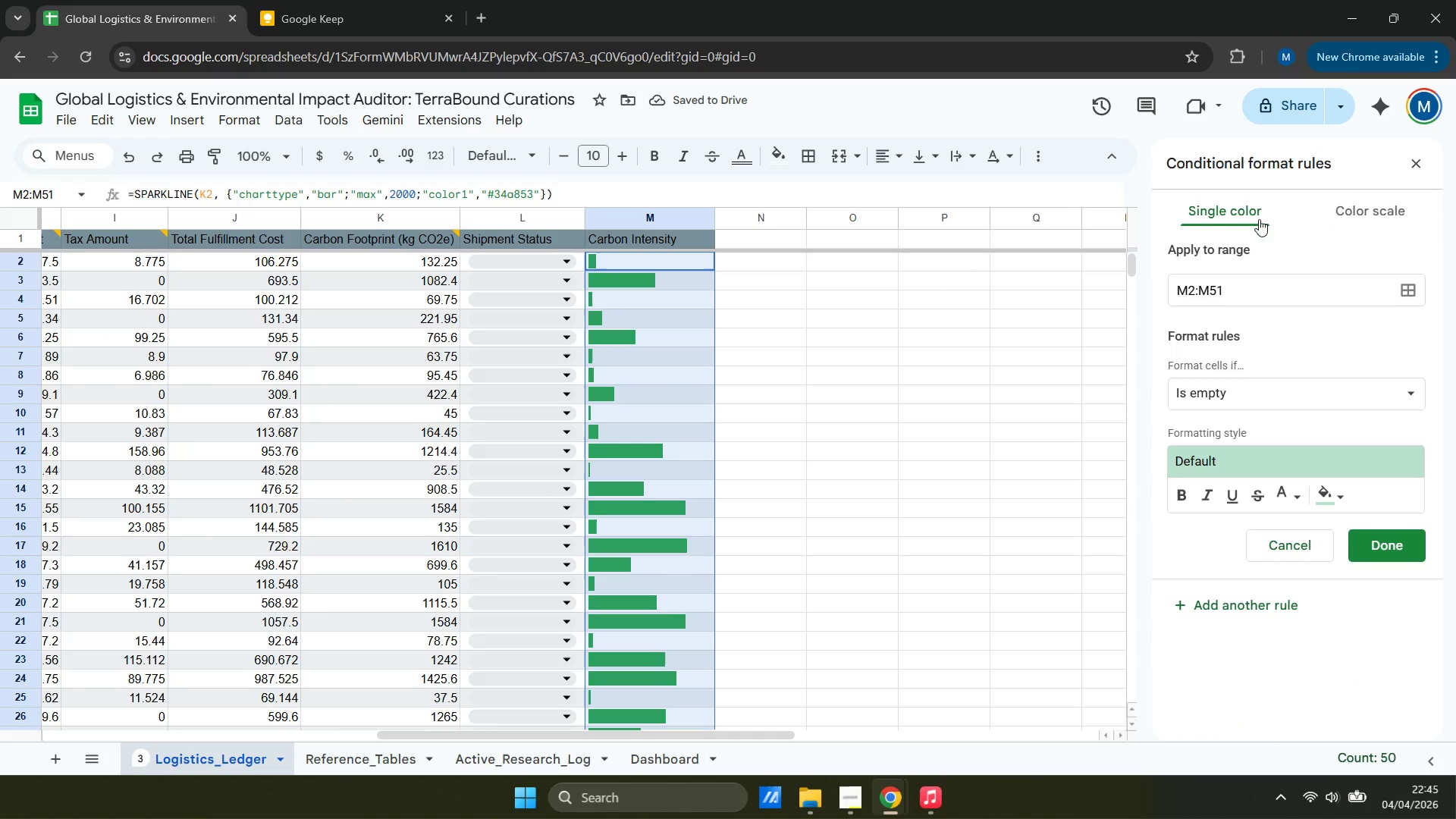 
left_click([1385, 398])
 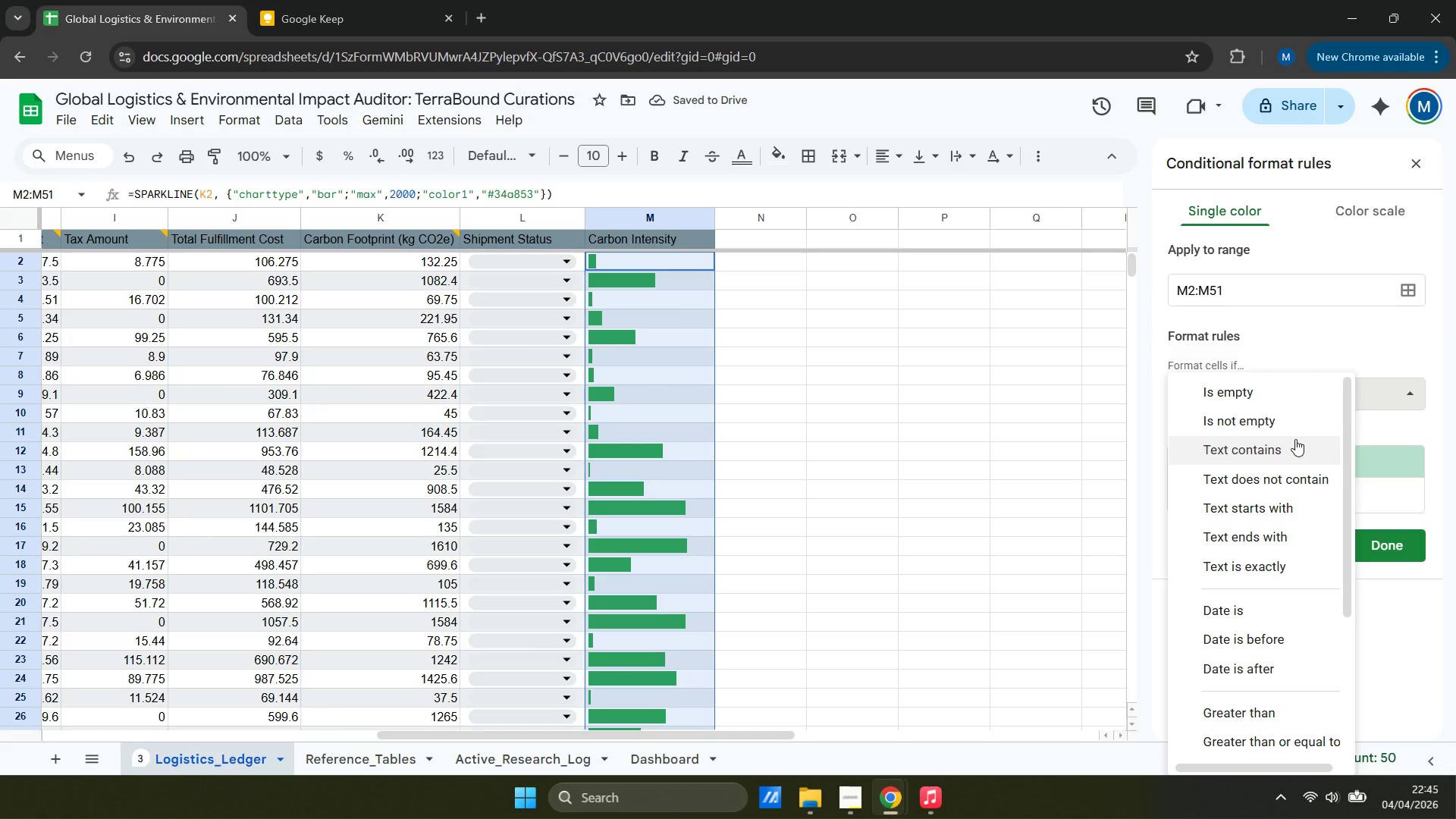 
scroll: coordinate [1273, 460], scroll_direction: down, amount: 3.0
 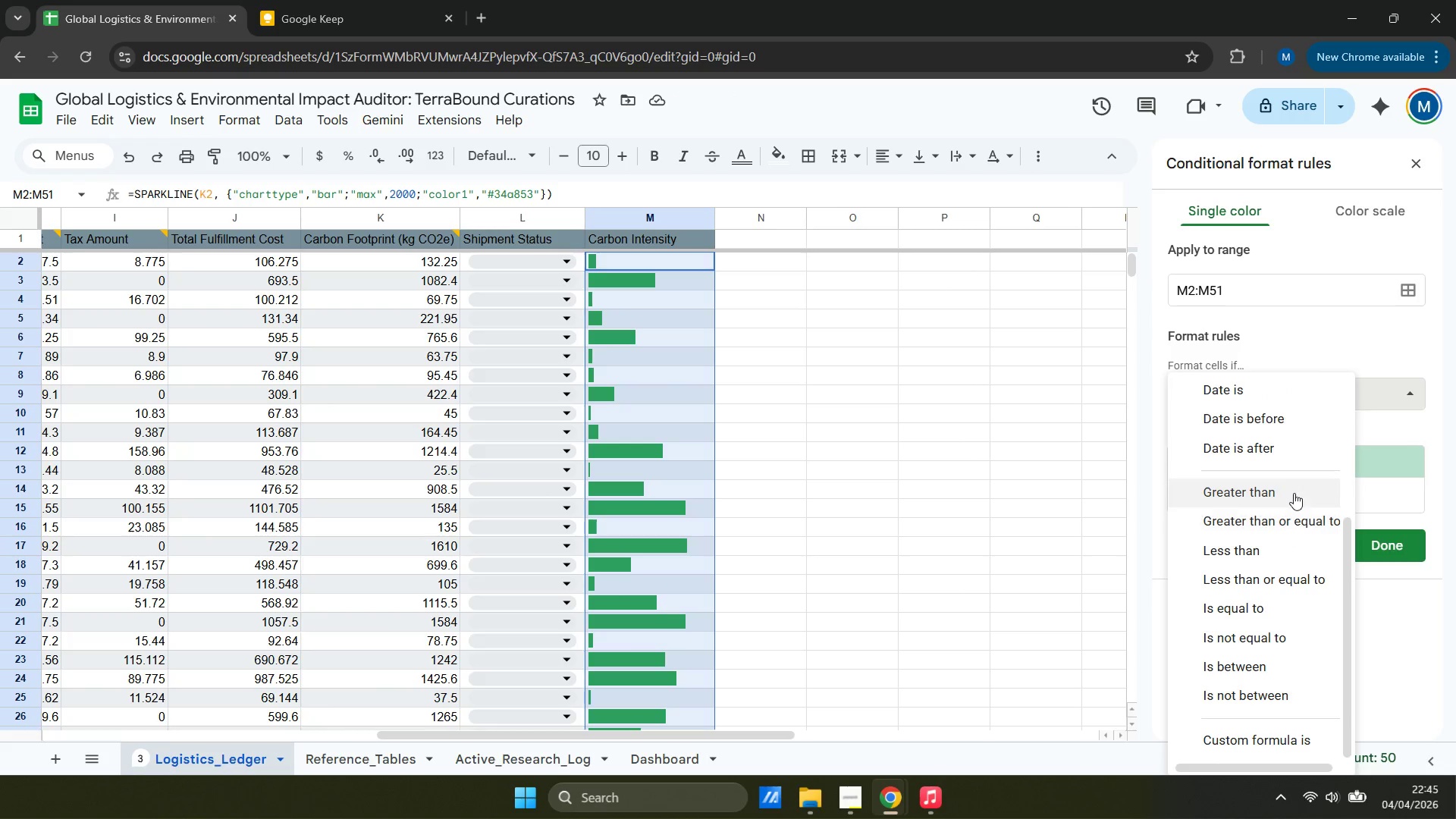 
left_click([1294, 487])
 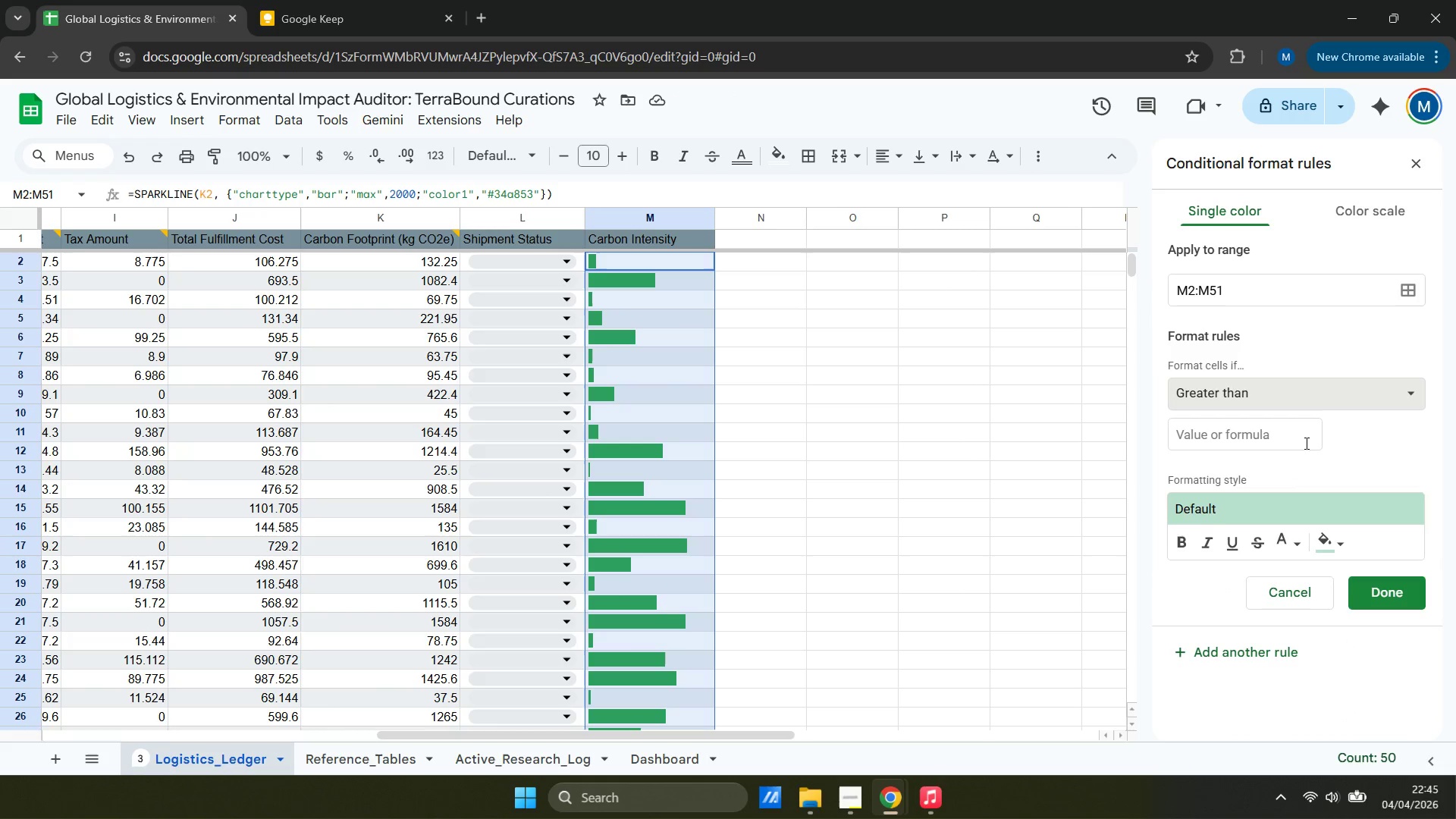 
left_click([1307, 432])
 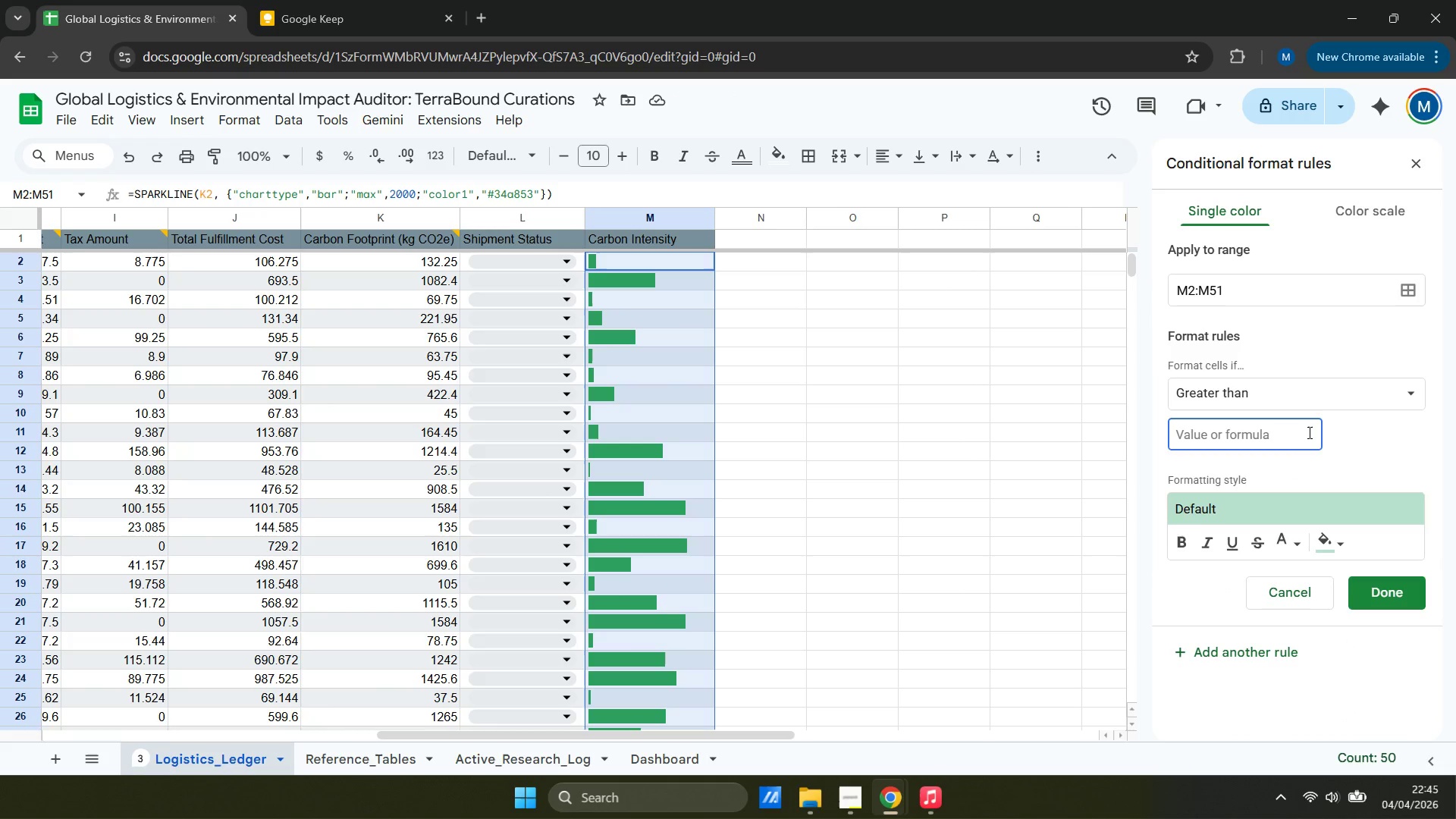 
type(1500)
 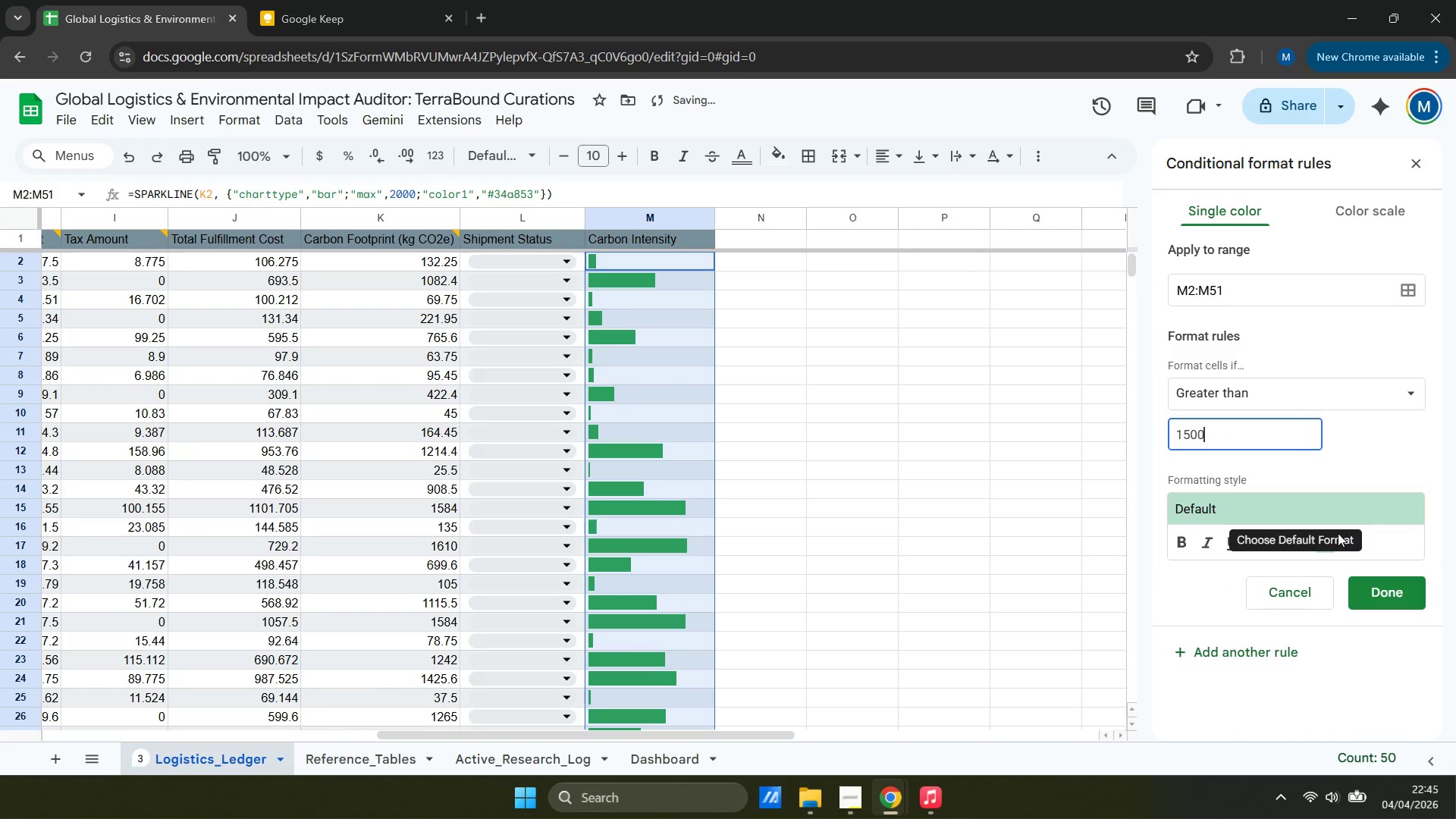 
double_click([1335, 547])
 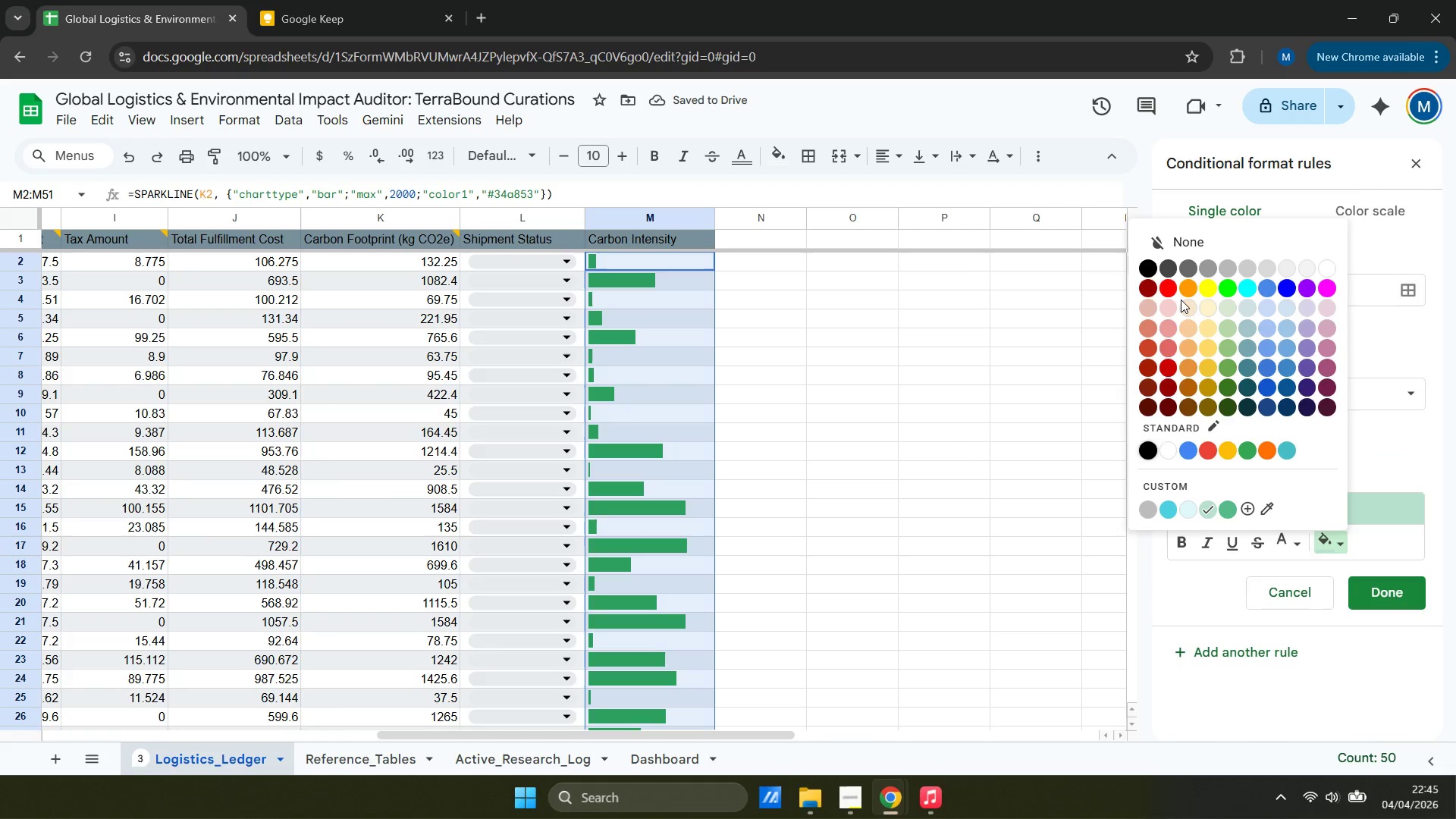 
left_click([1175, 289])
 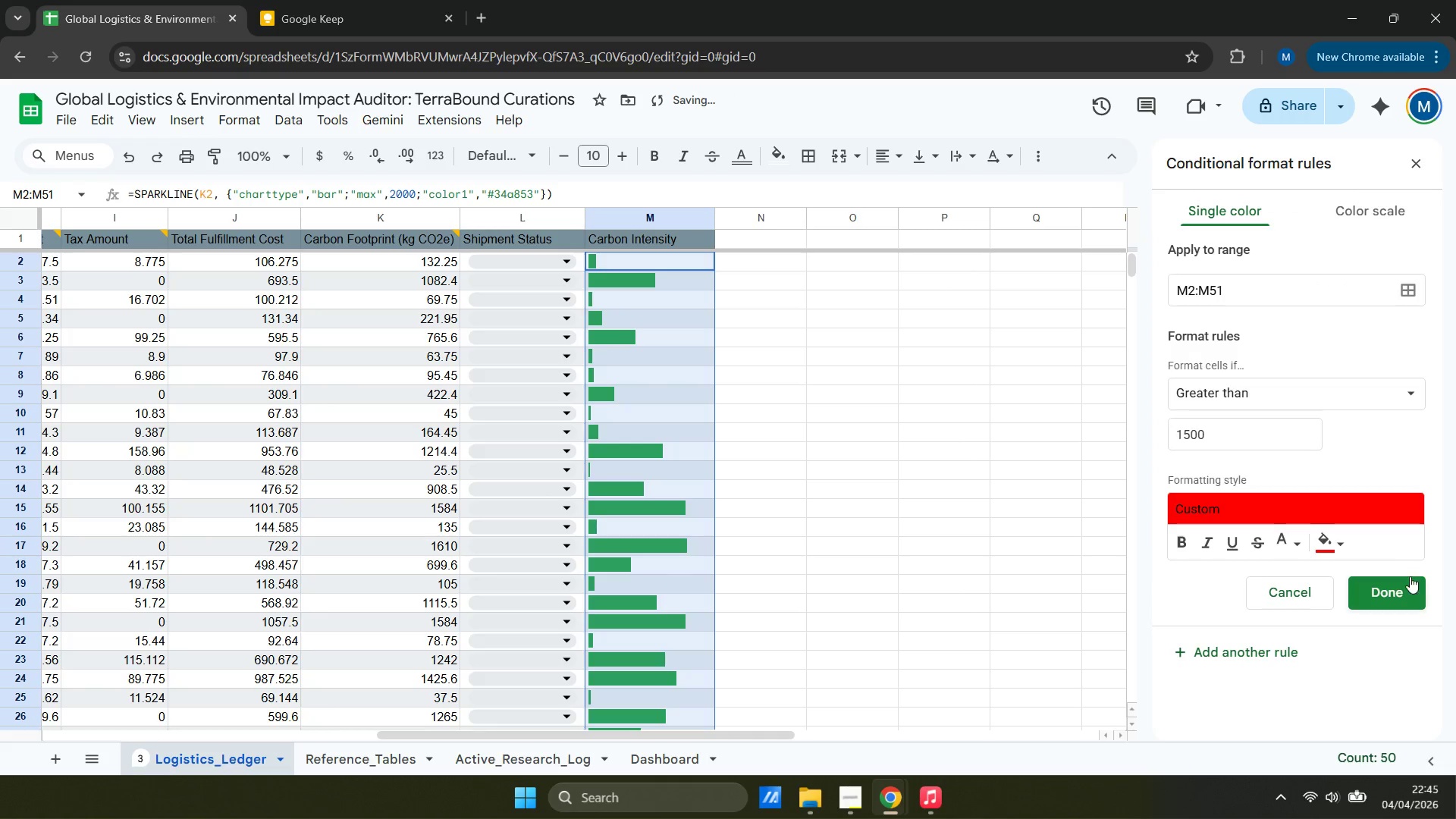 
left_click([1410, 591])
 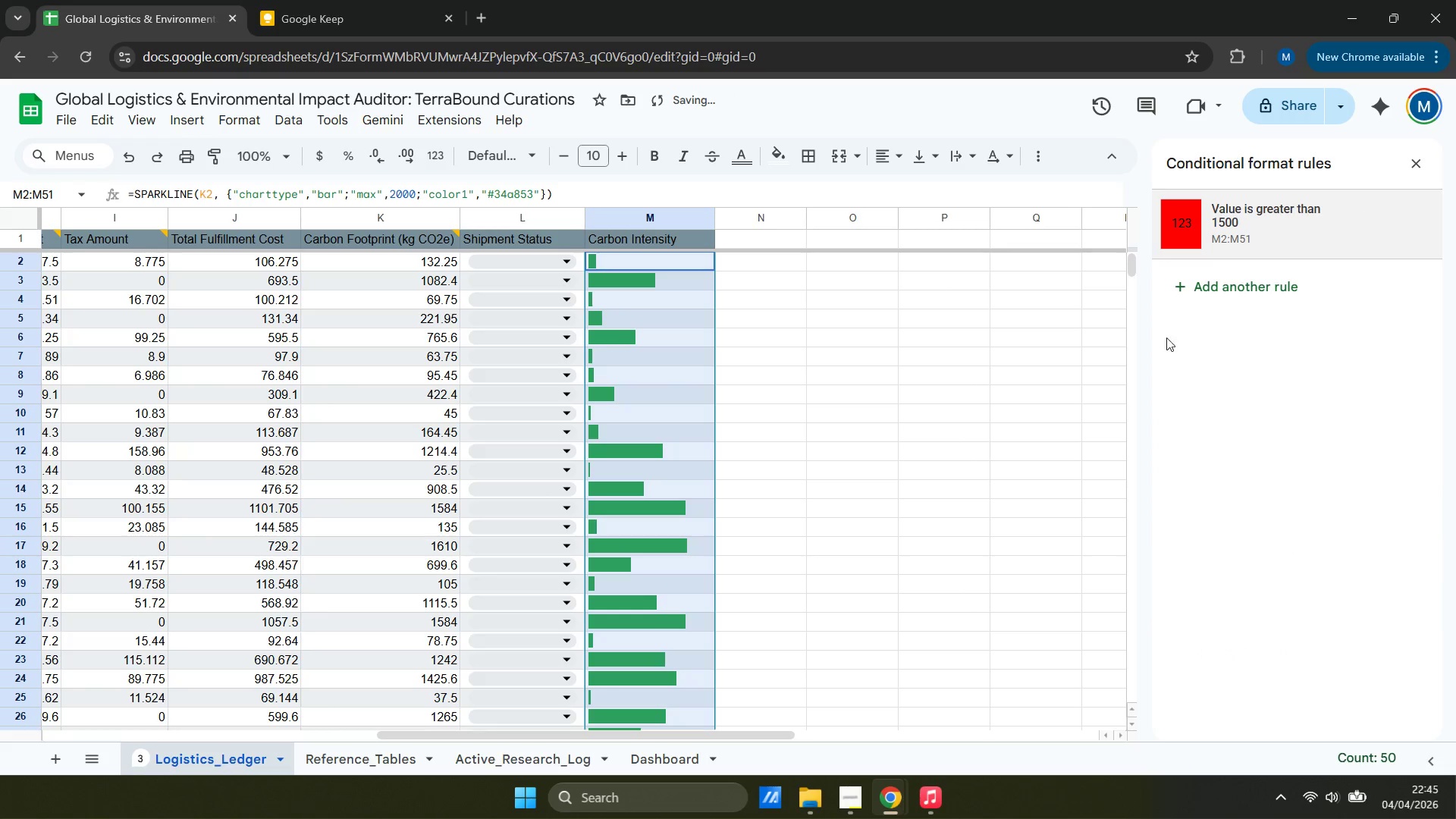 
scroll: coordinate [659, 451], scroll_direction: down, amount: 8.0
 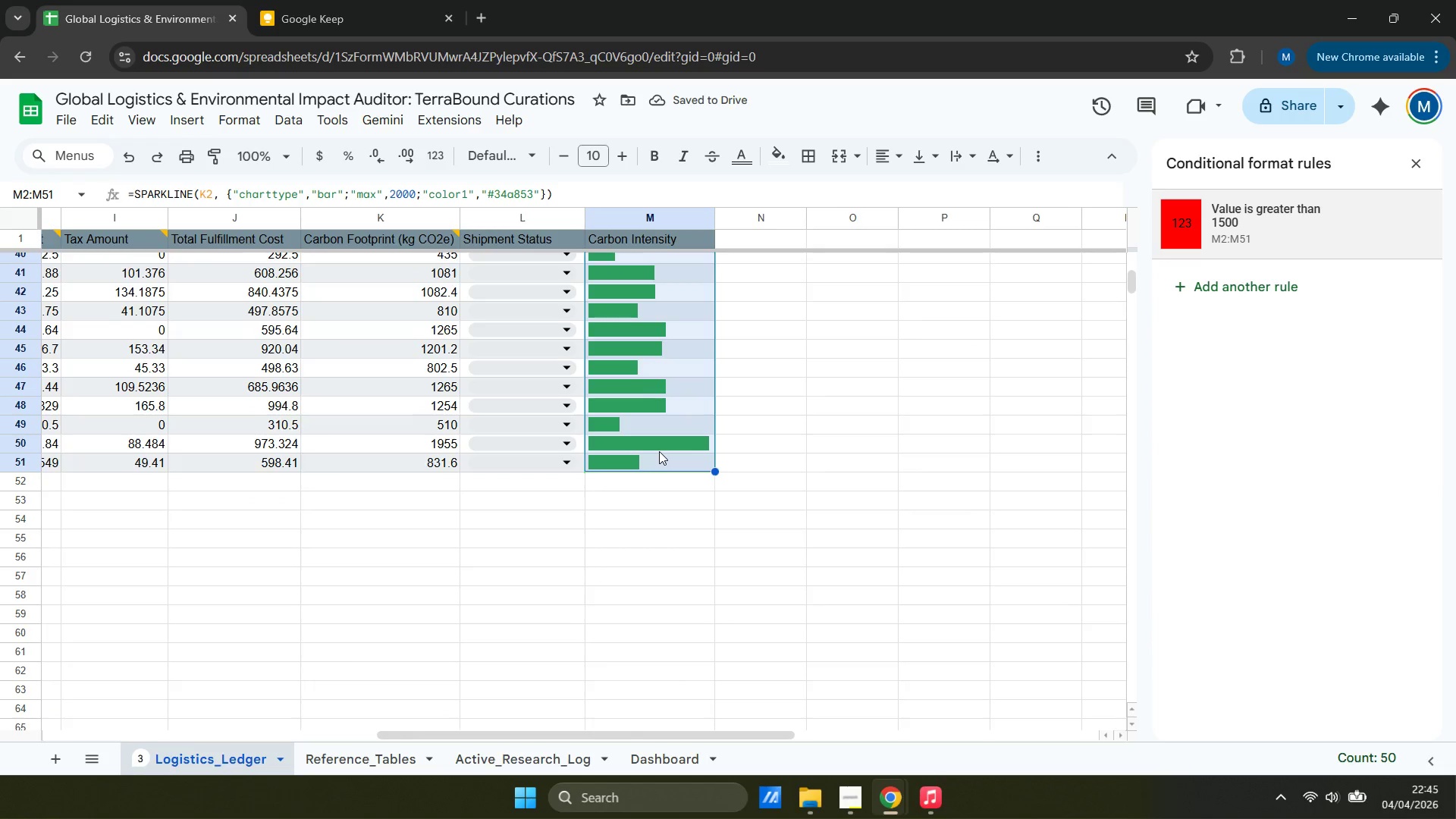 
scroll: coordinate [659, 450], scroll_direction: up, amount: 17.0
 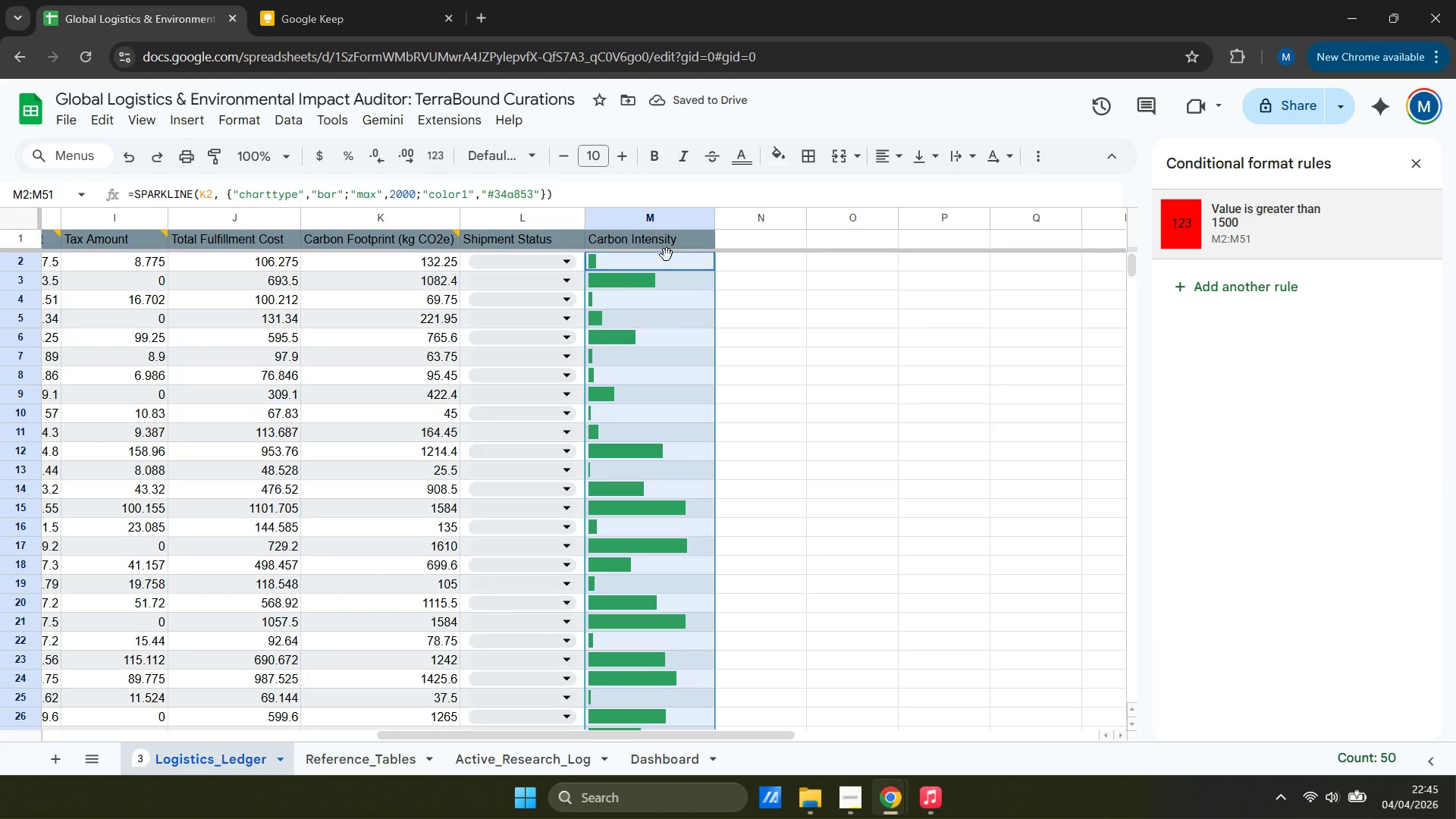 
left_click([661, 264])
 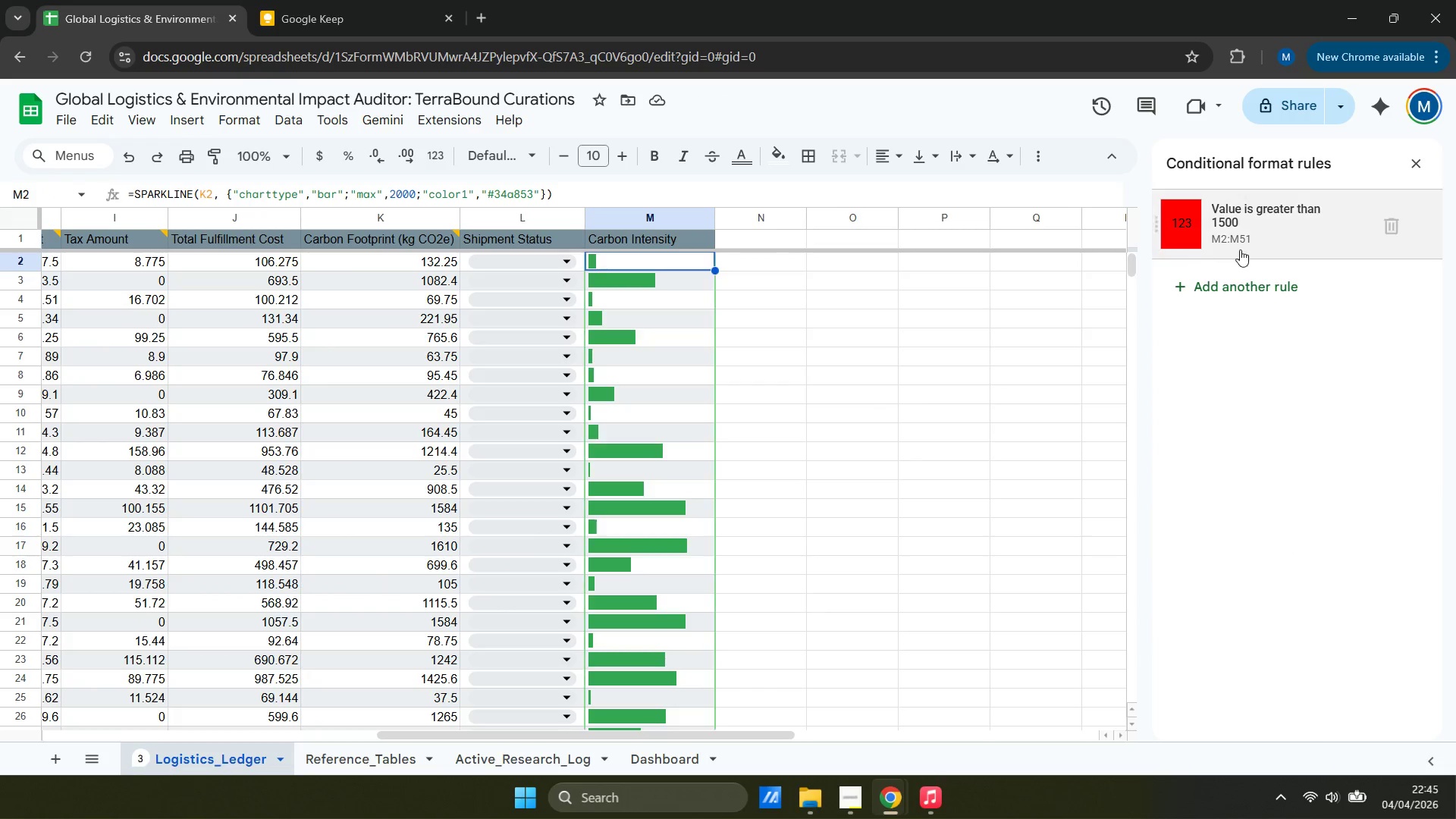 
left_click([1276, 234])
 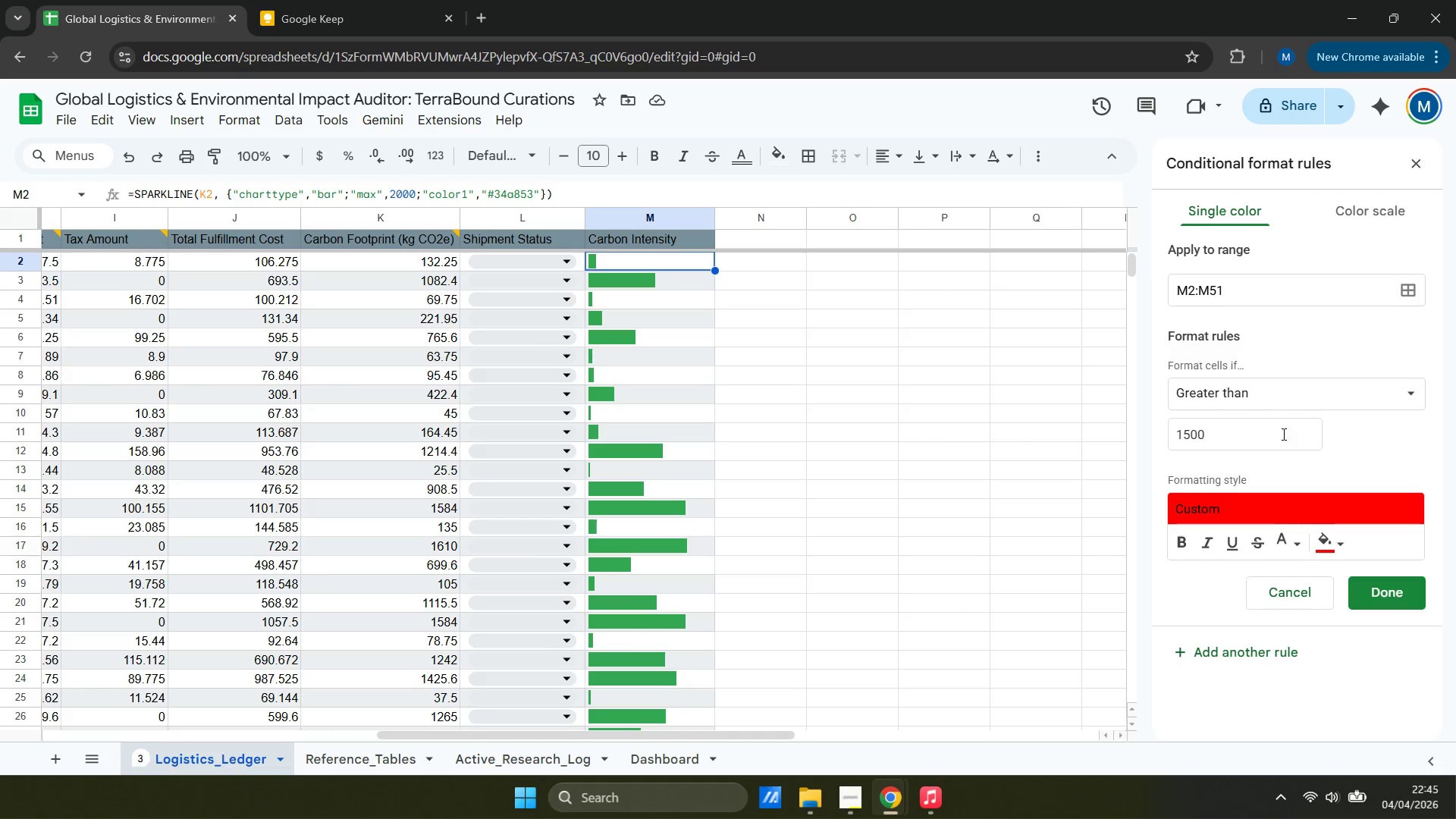 
scroll: coordinate [1255, 440], scroll_direction: down, amount: 2.0
 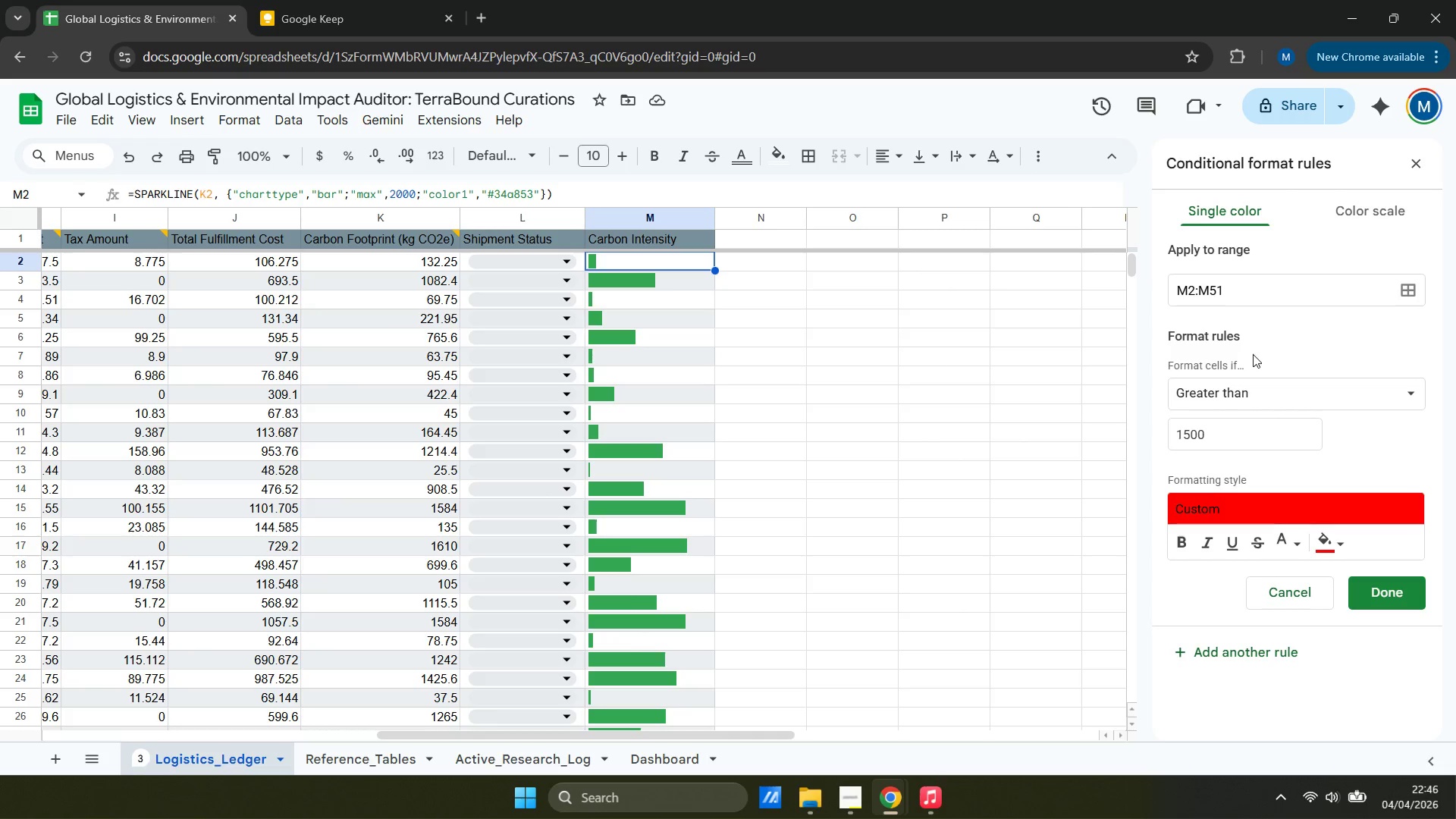 
wait(8.92)
 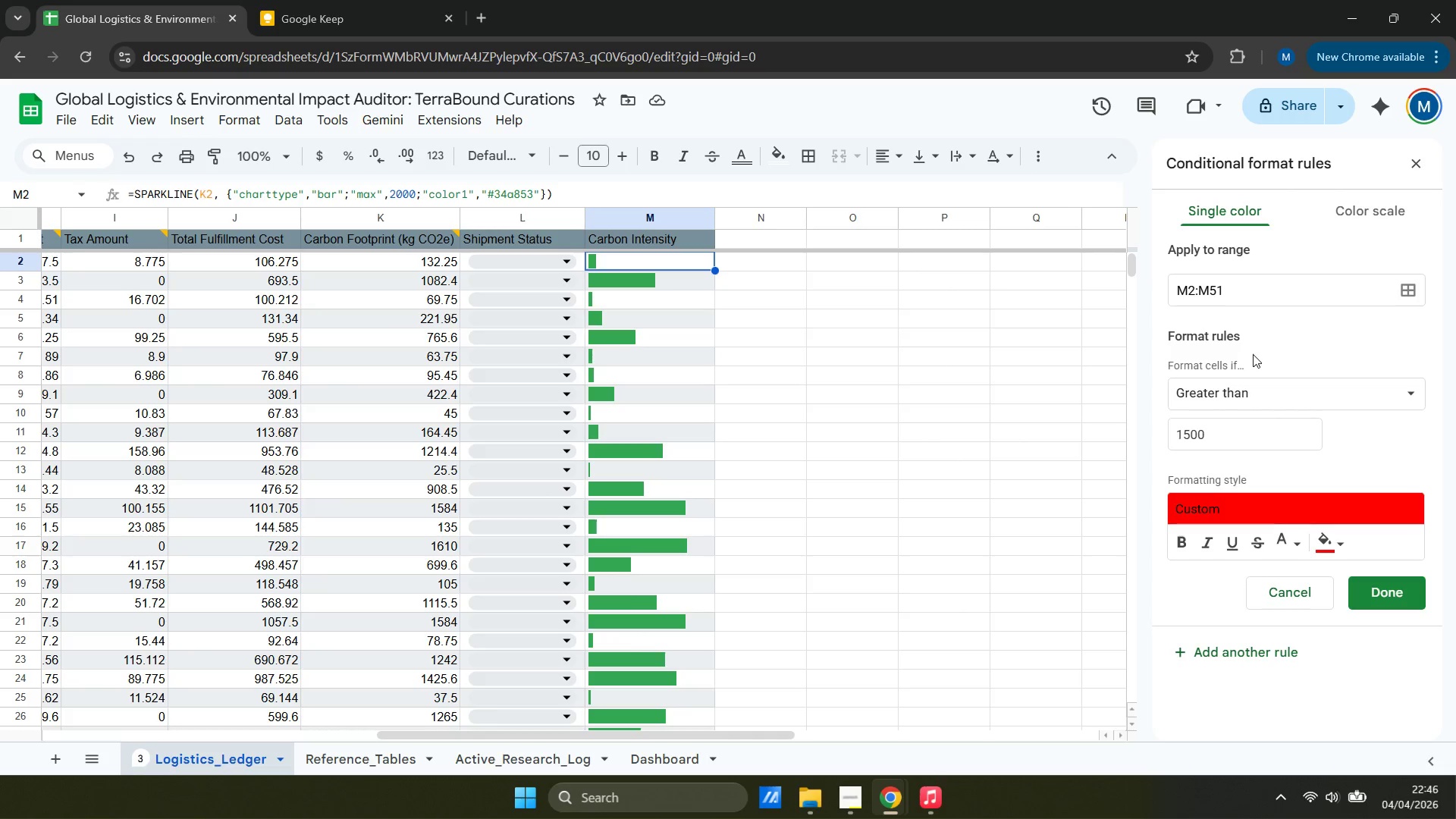 
scroll: coordinate [1239, 366], scroll_direction: up, amount: 5.0
 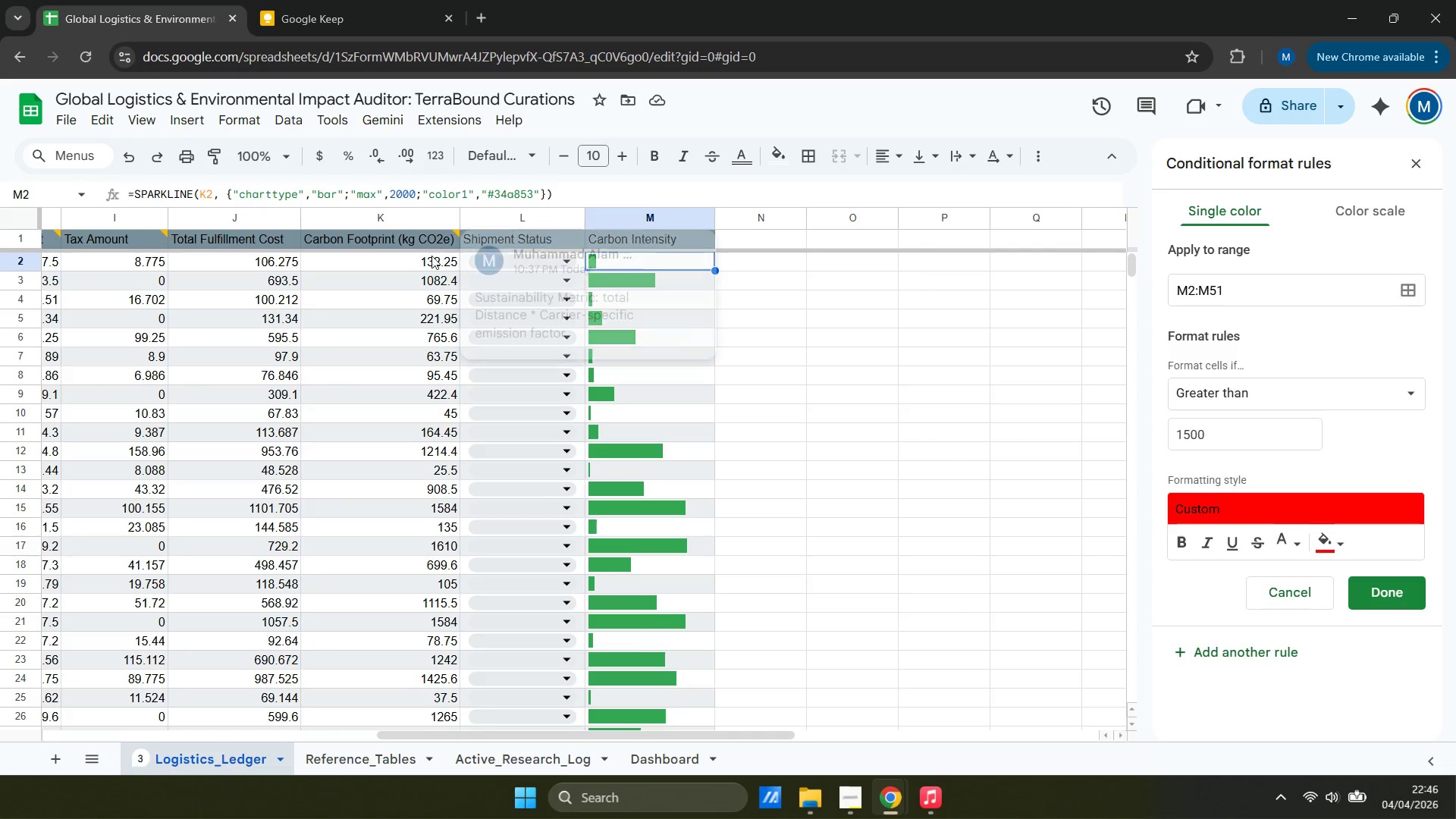 
left_click_drag(start_coordinate=[454, 735], to_coordinate=[304, 711])
 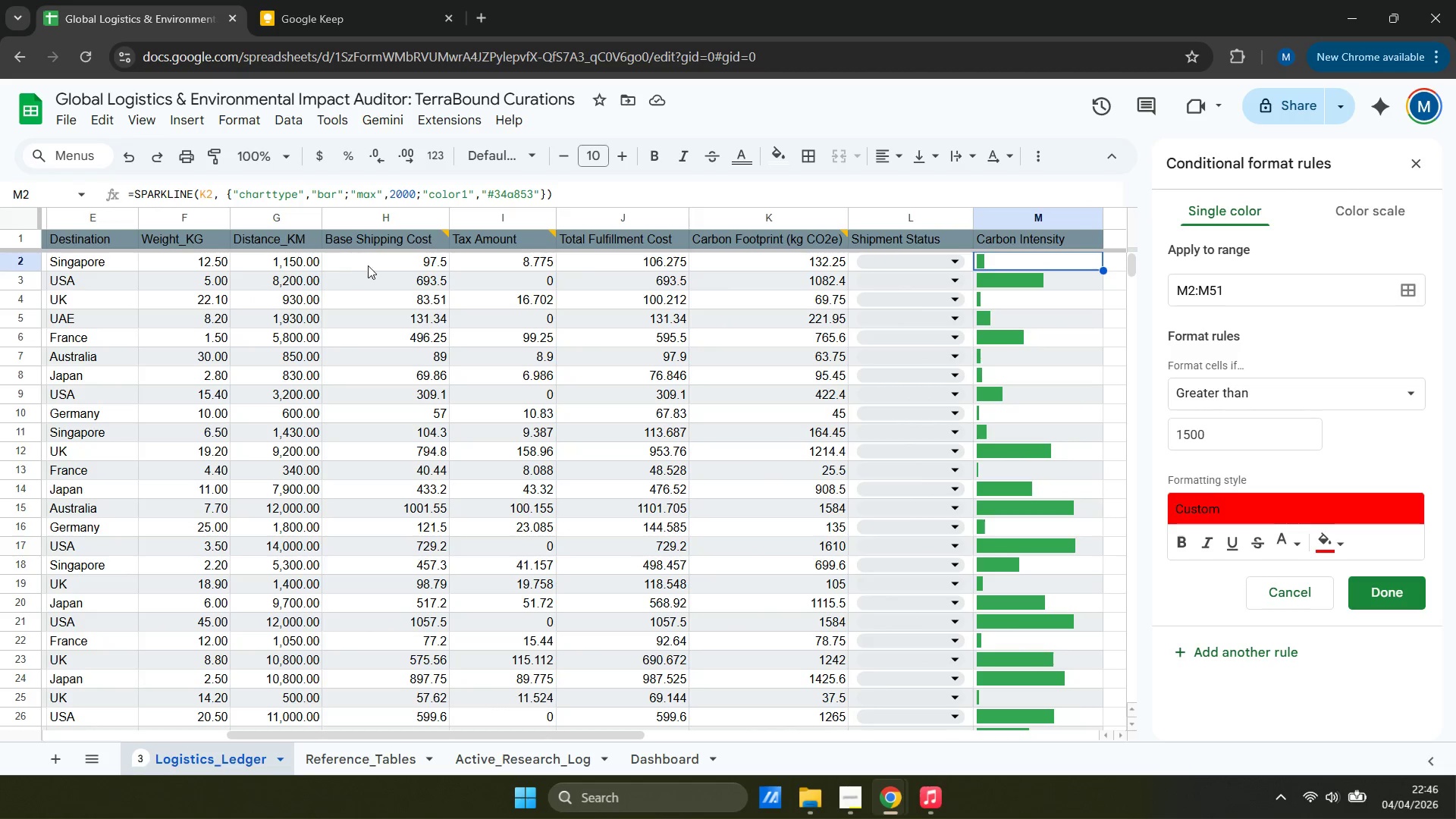 
left_click([396, 262])
 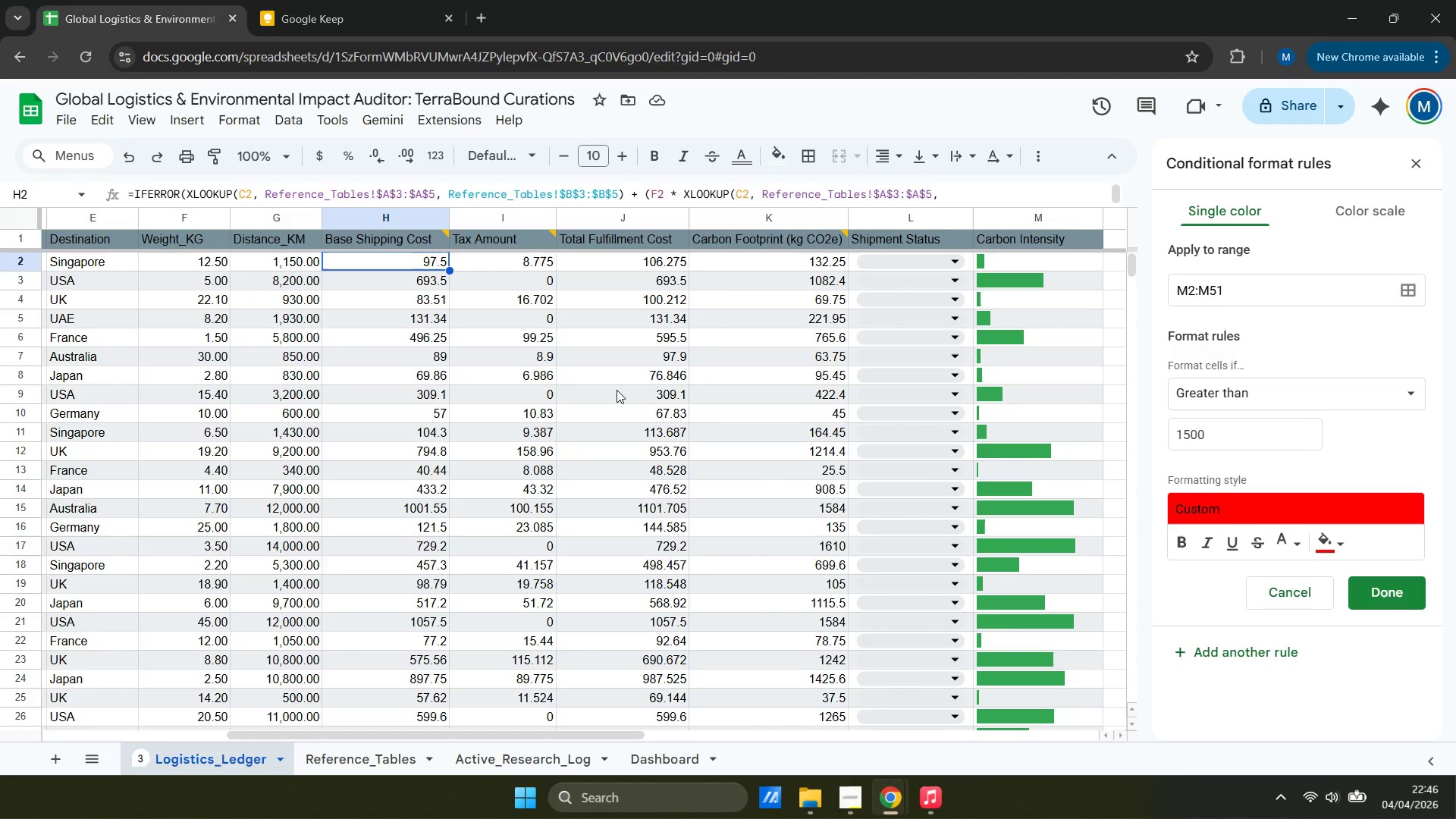 
scroll: coordinate [436, 331], scroll_direction: up, amount: 4.0
 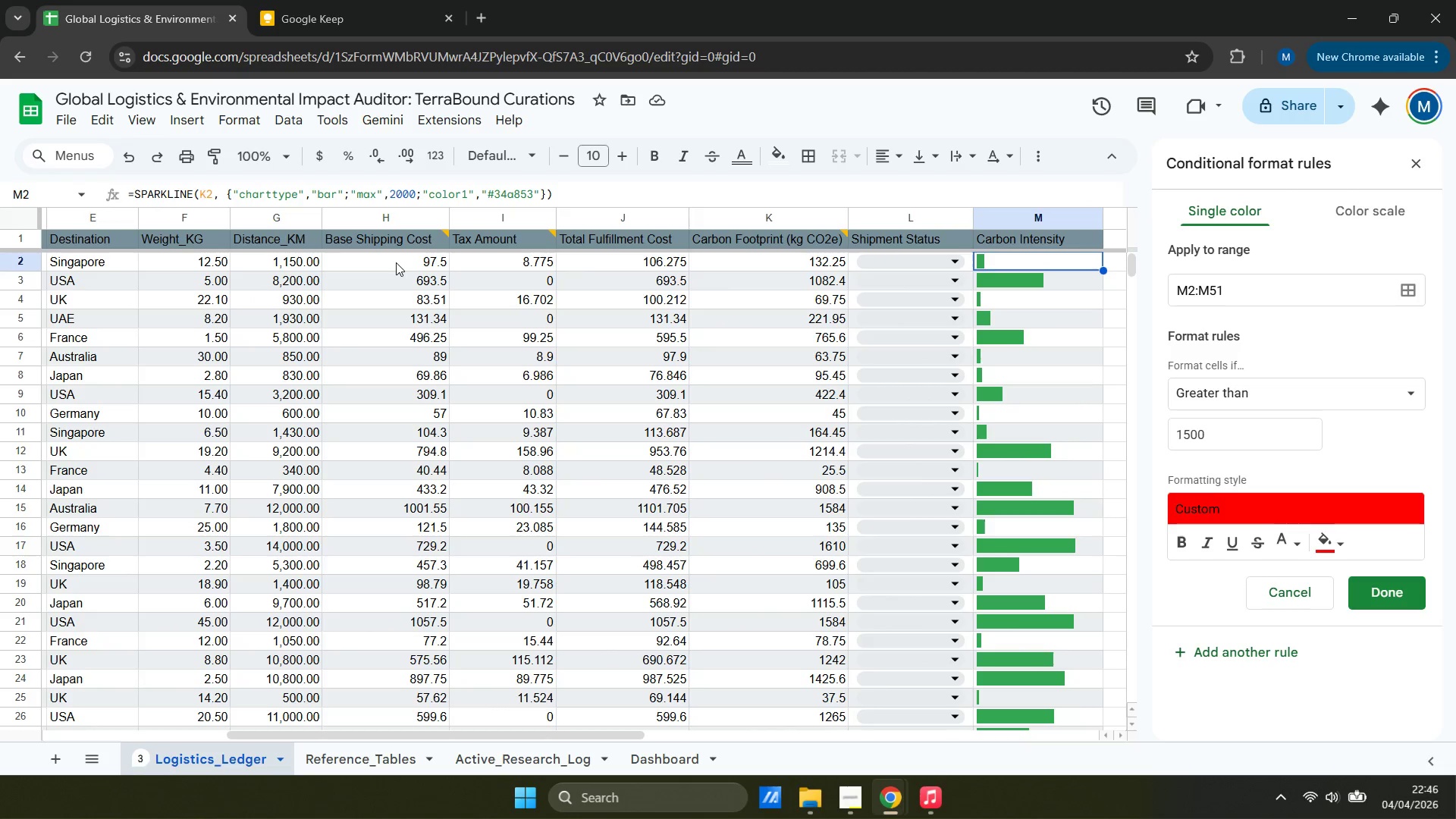 
scroll: coordinate [1021, 549], scroll_direction: down, amount: 1.0
 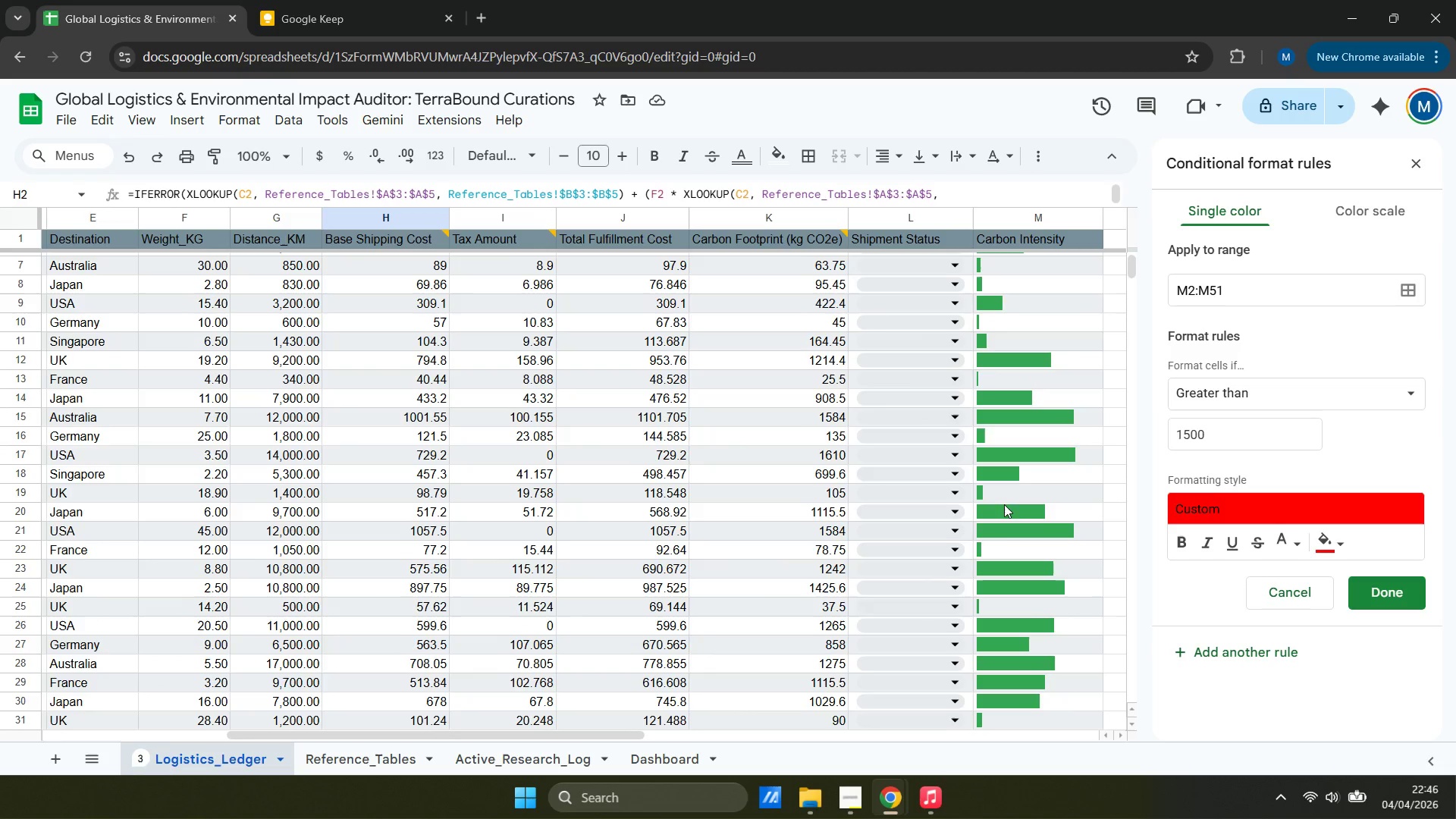 
scroll: coordinate [998, 500], scroll_direction: up, amount: 8.0
 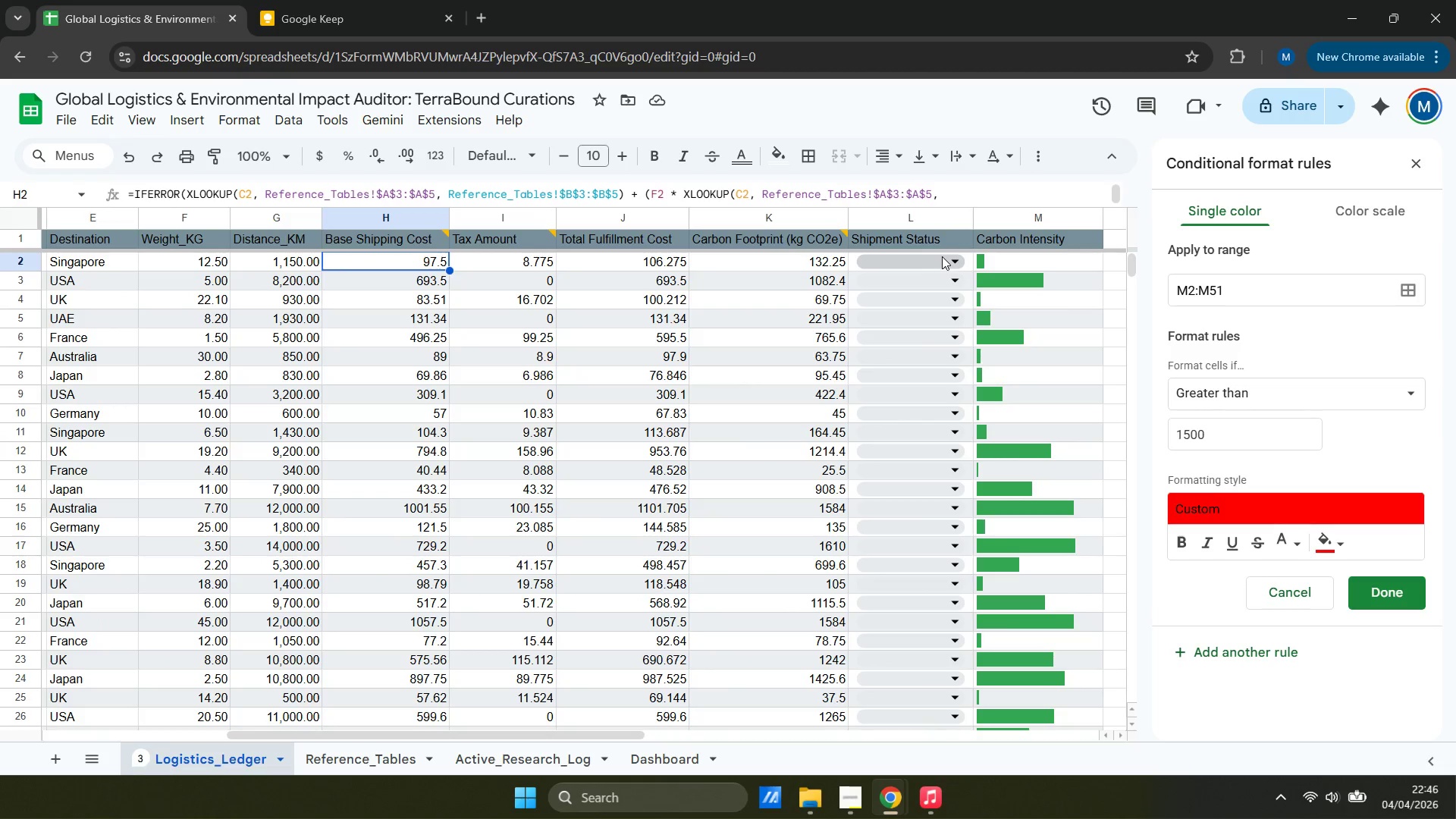 
left_click([942, 256])
 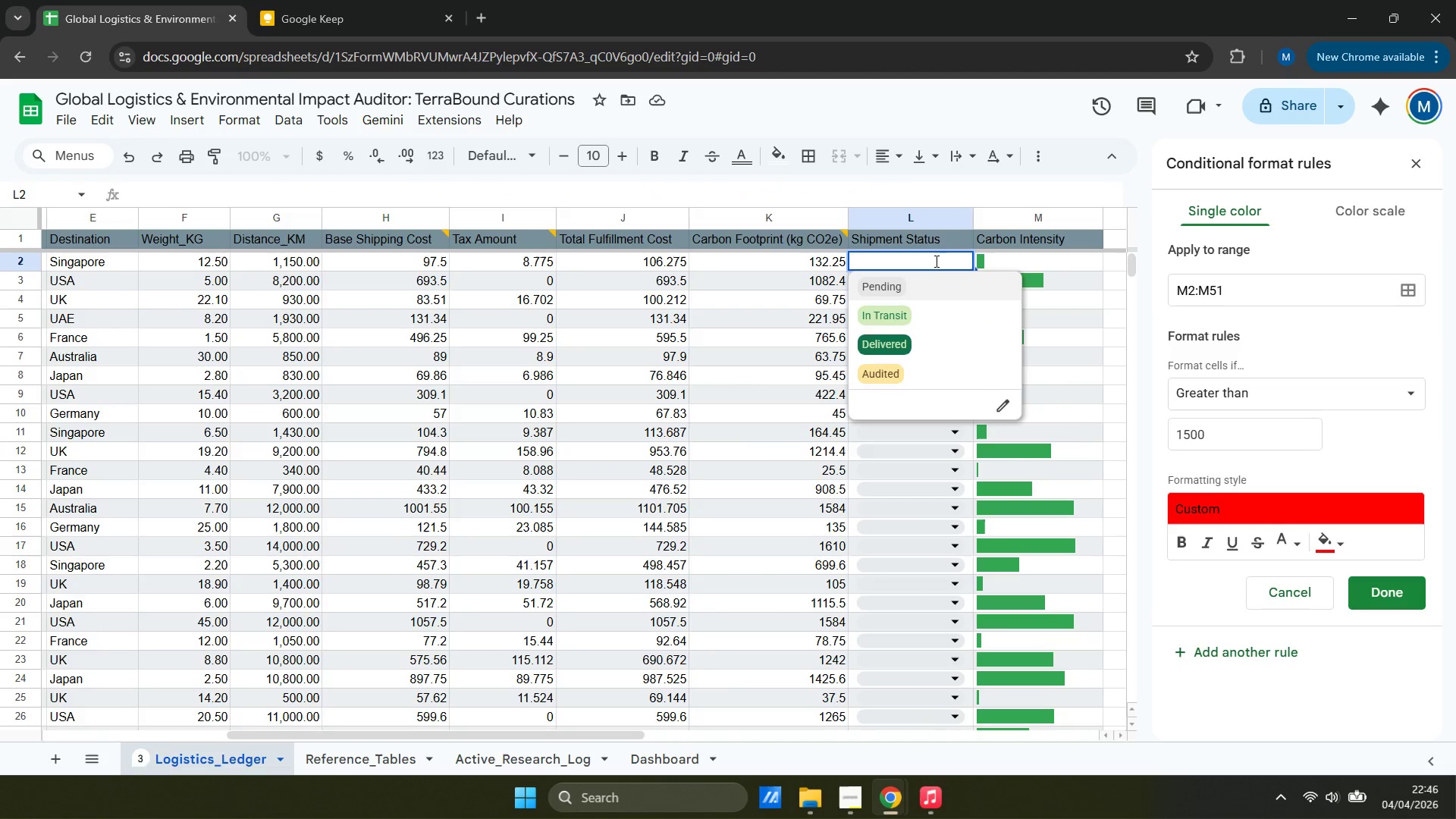 
left_click([956, 257])
 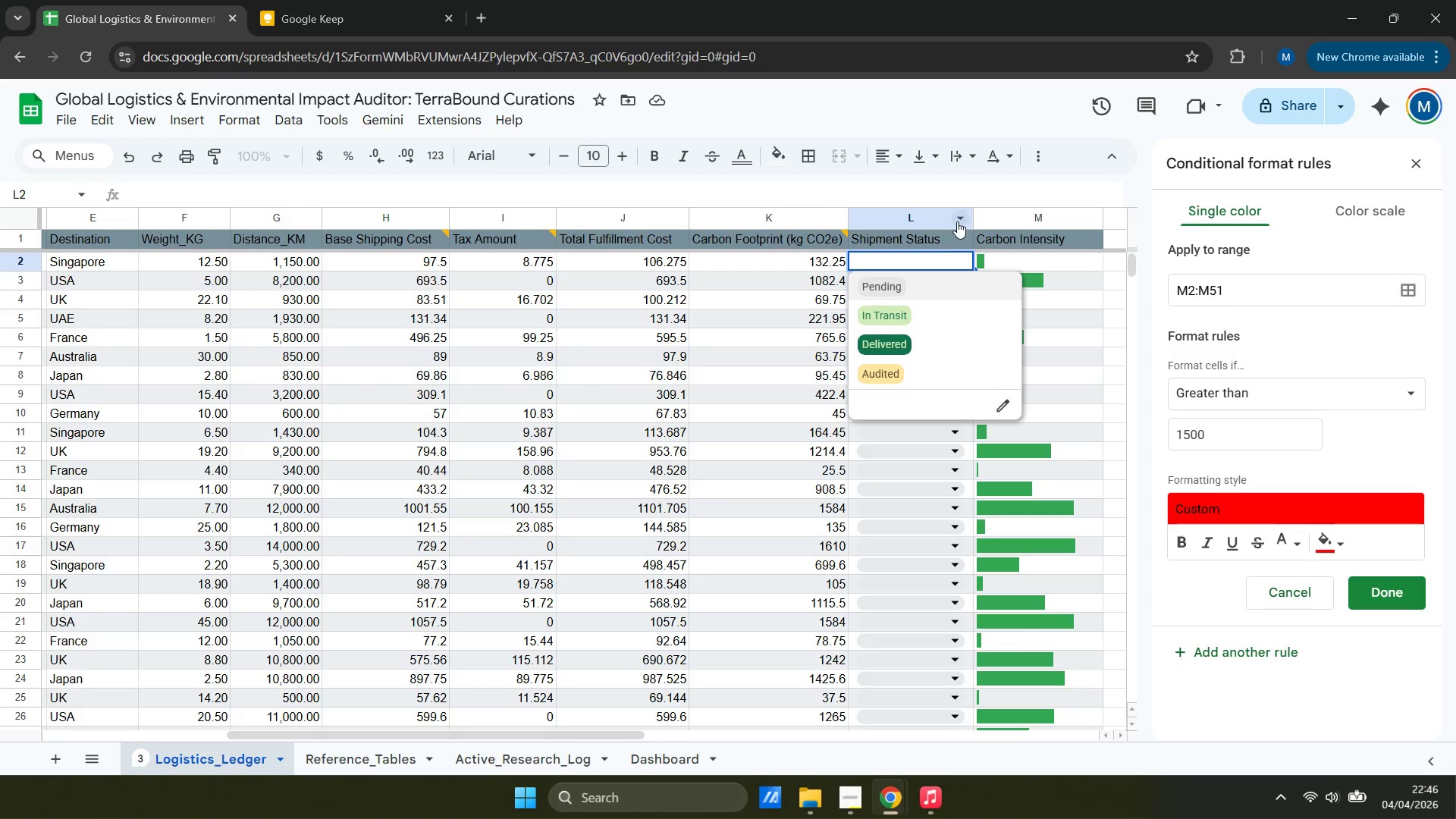 
left_click([962, 198])
 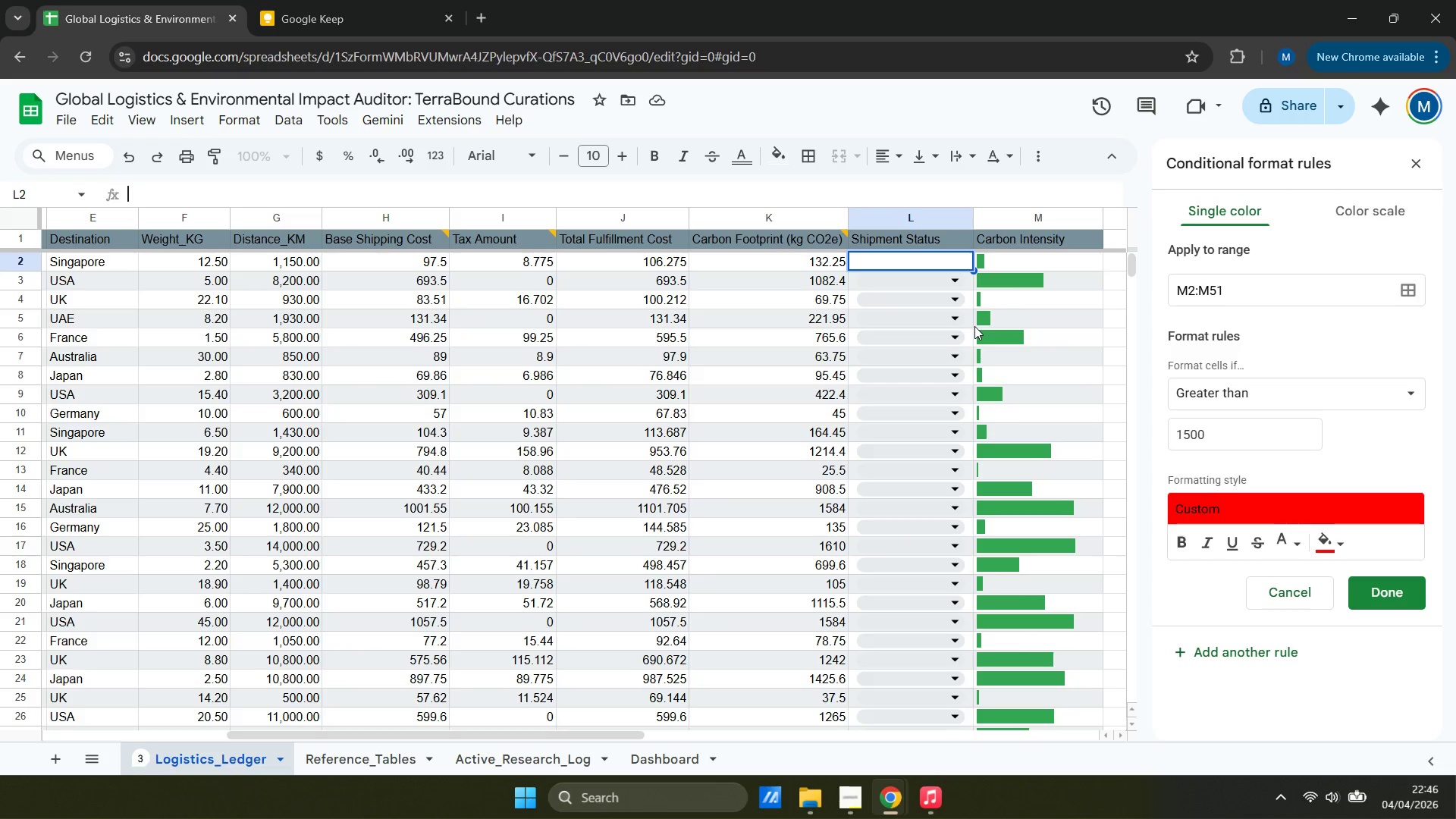 
wait(5.12)
 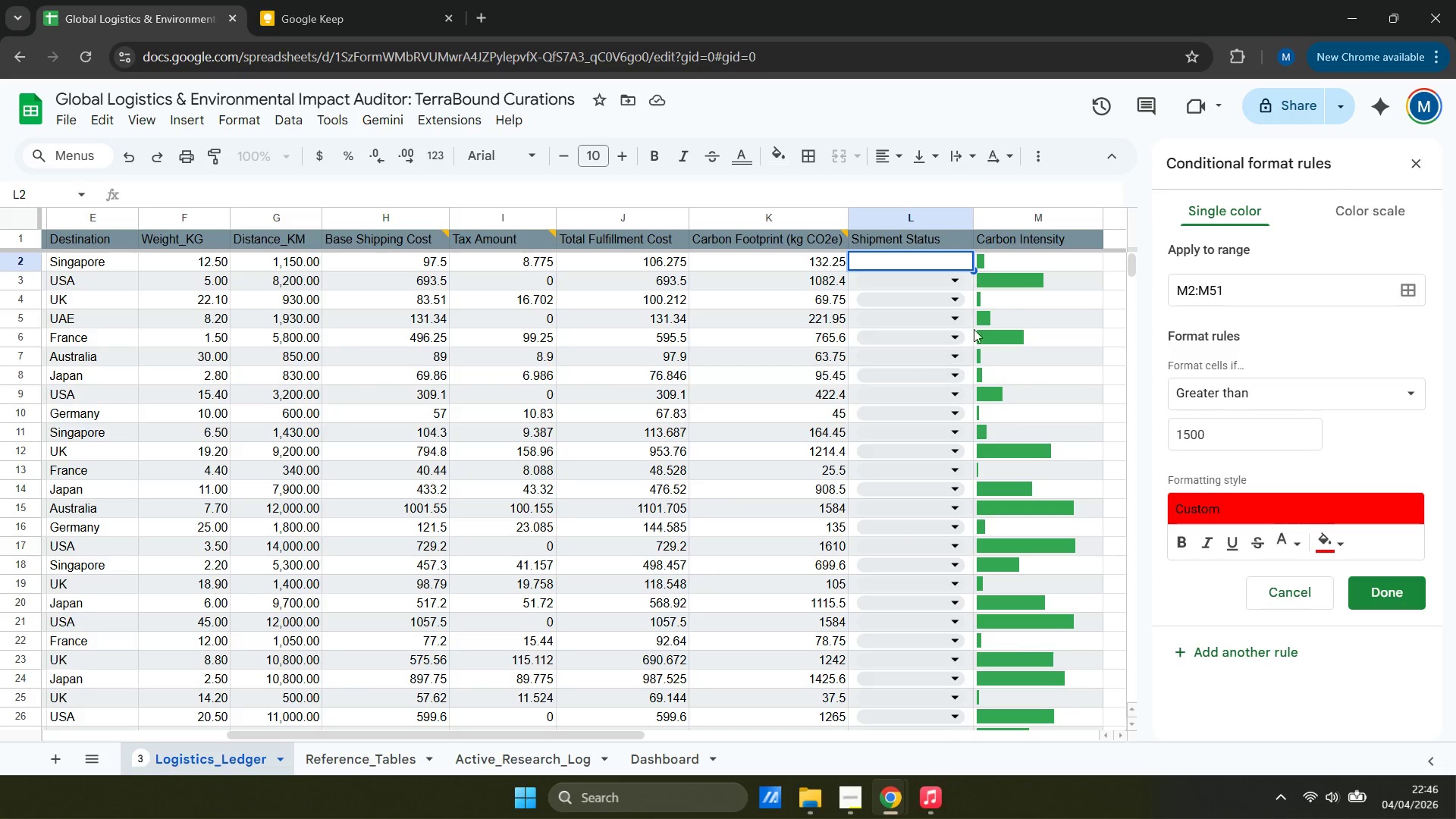 
left_click([1015, 311])
 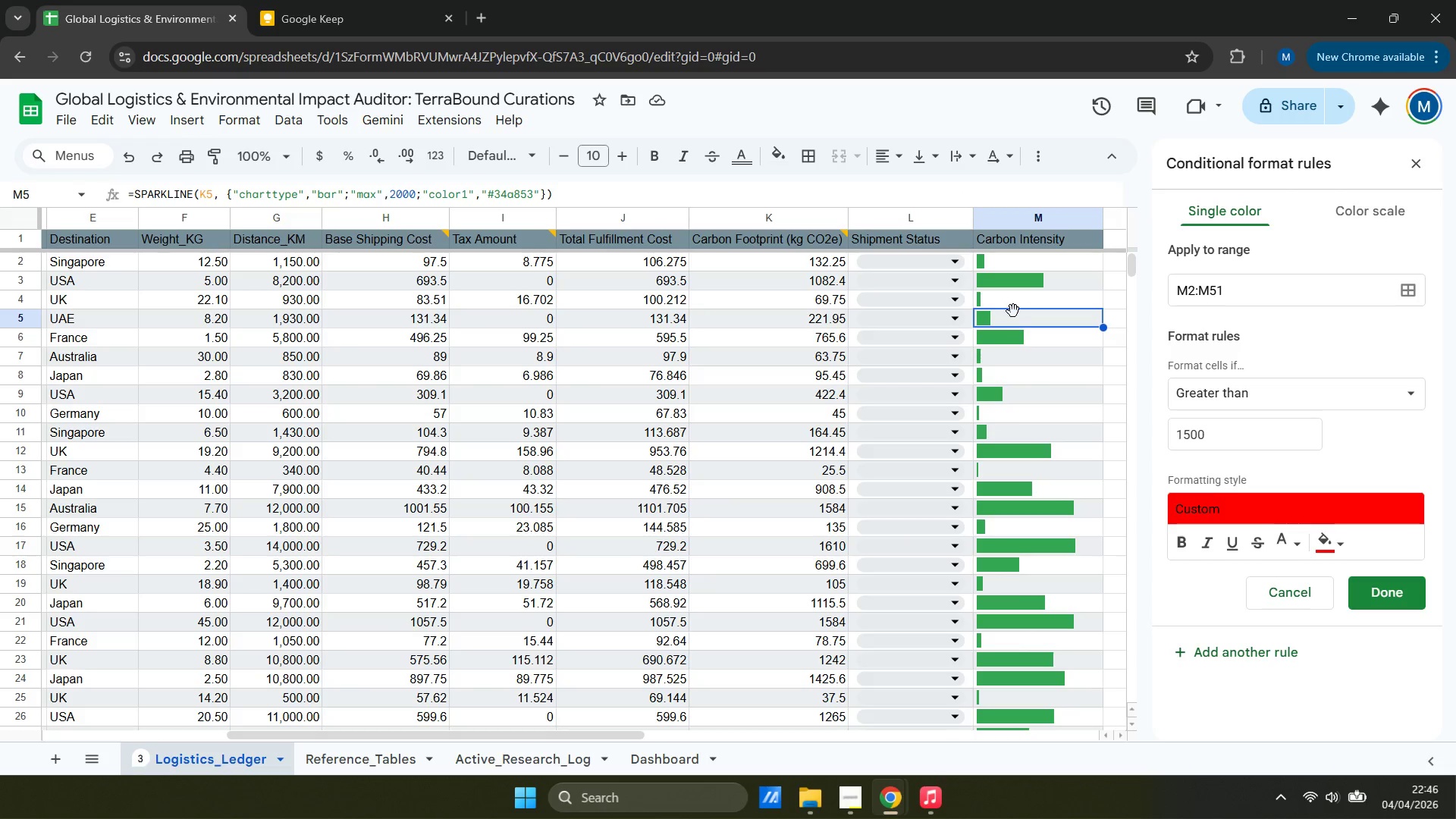 
scroll: coordinate [1009, 312], scroll_direction: up, amount: 15.0
 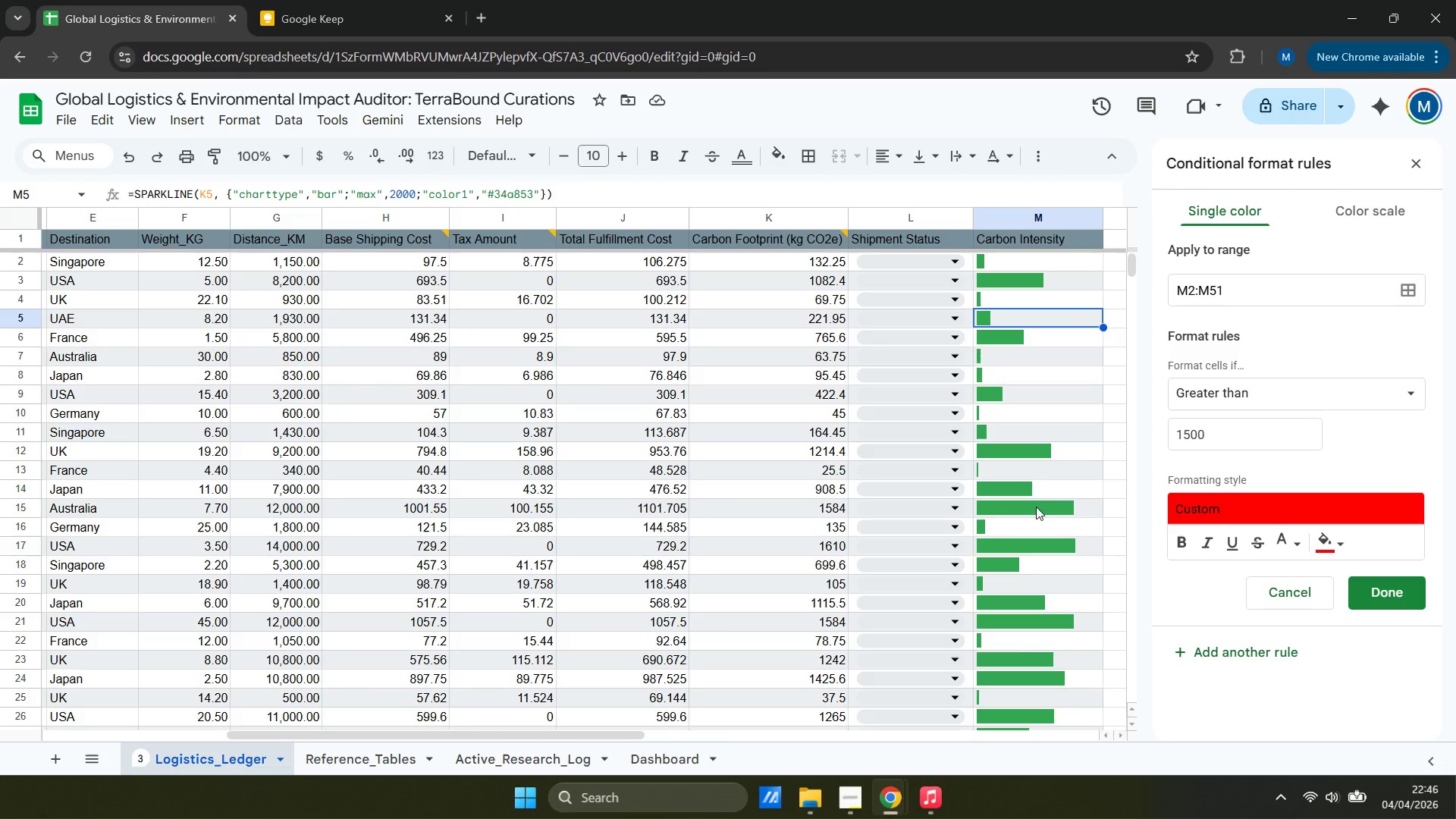 
left_click([862, 815])